 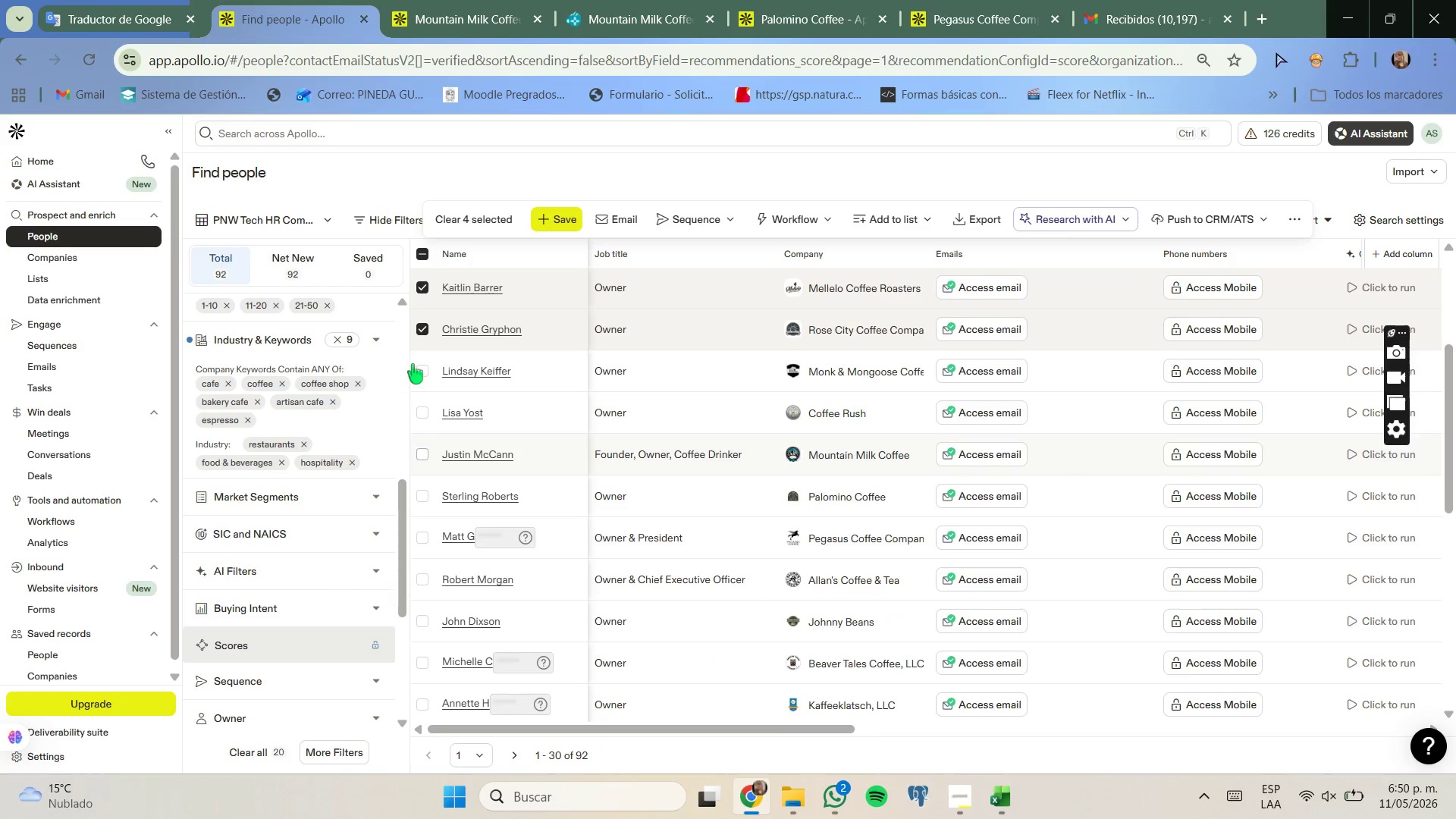 
left_click([538, 22])
 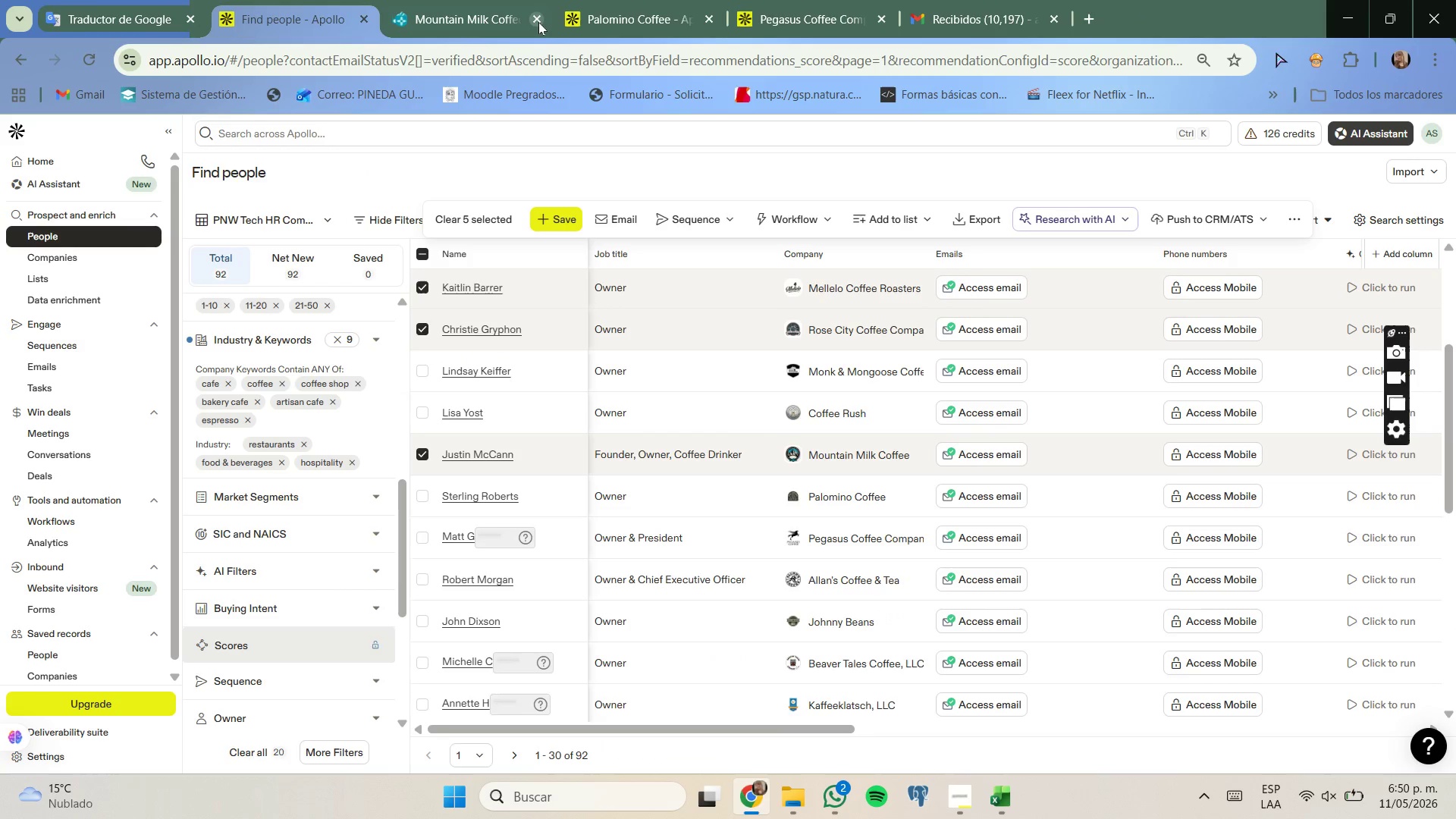 
left_click([538, 22])
 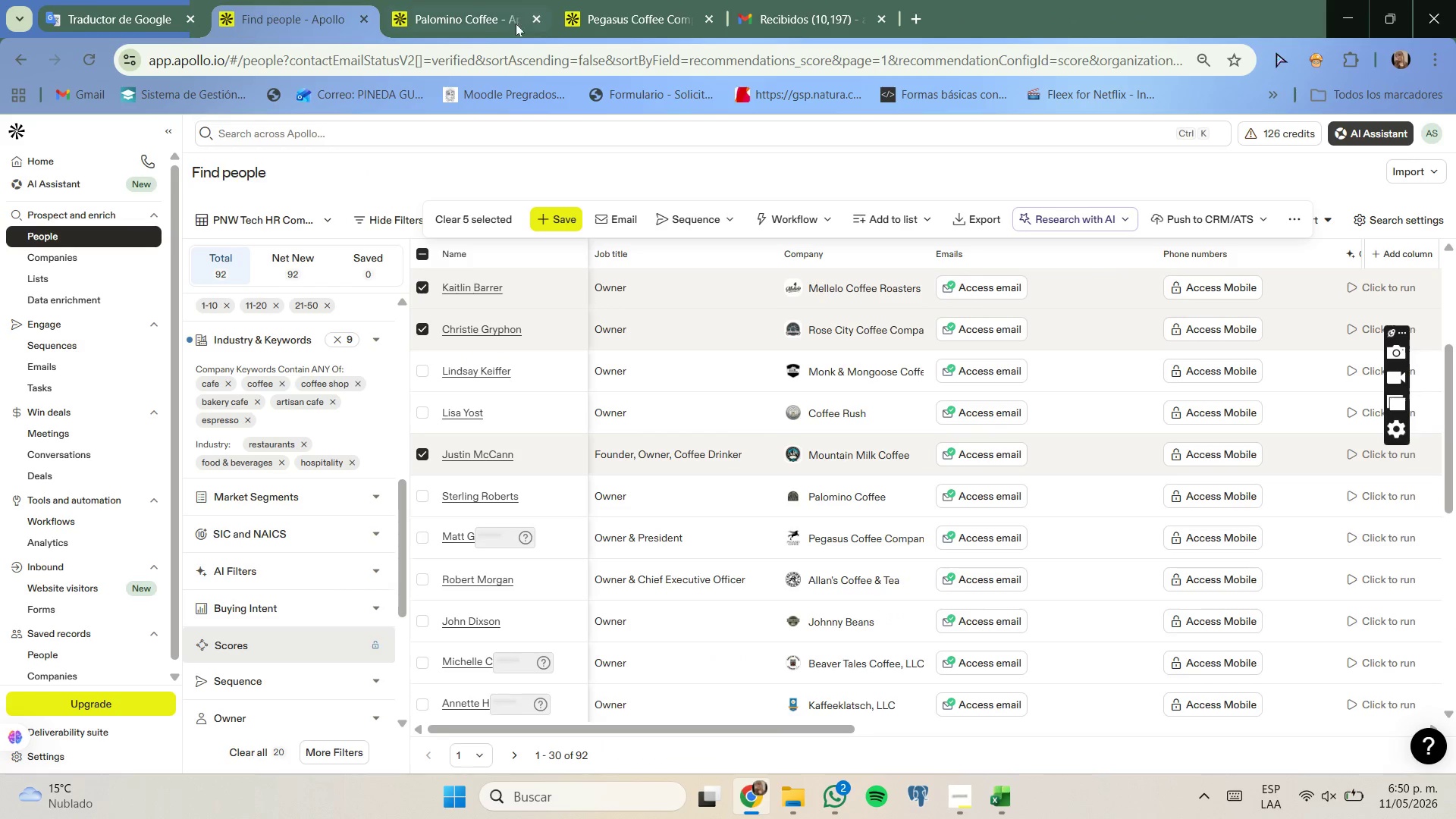 
left_click([491, 23])
 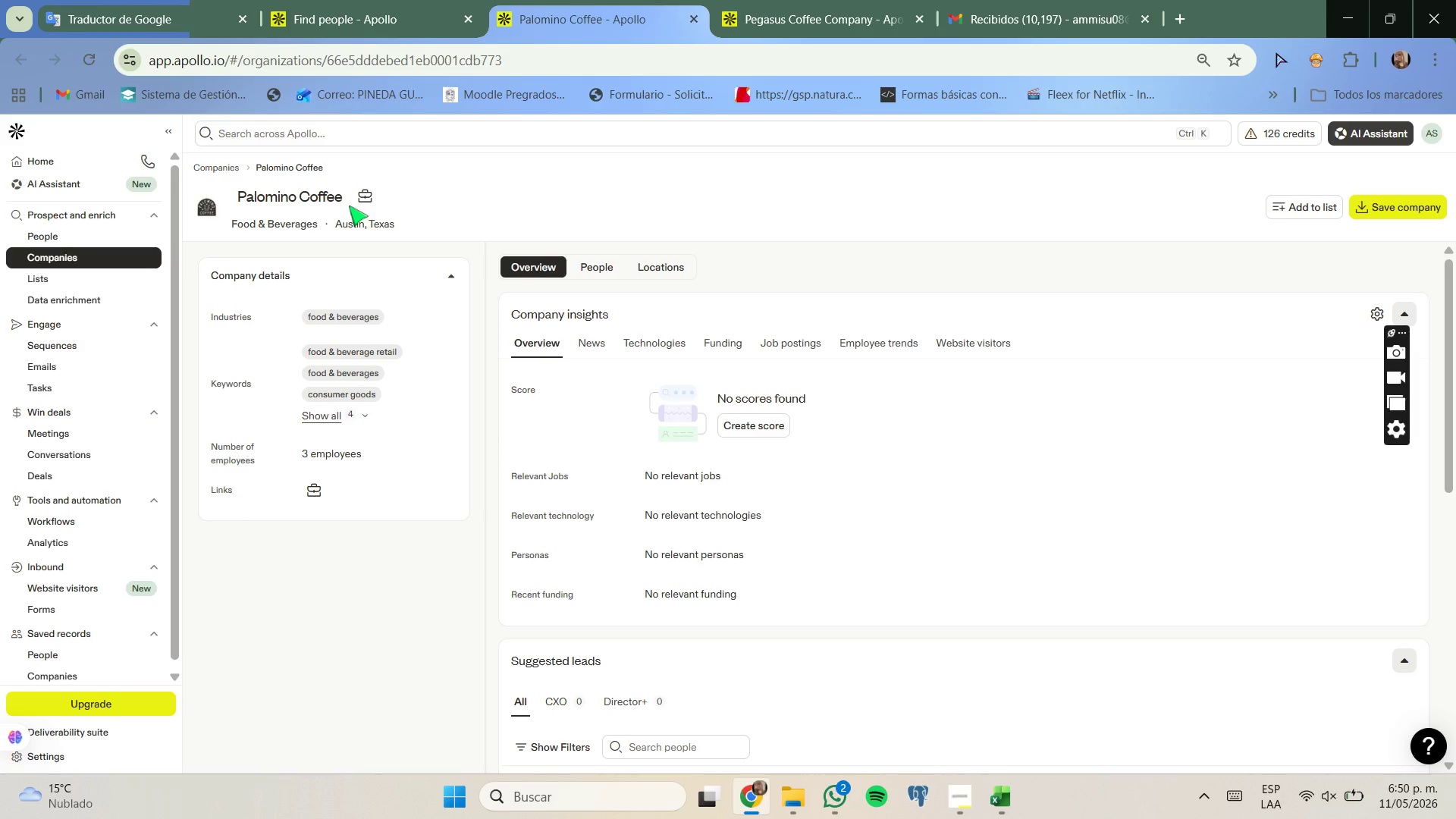 
left_click([364, 199])
 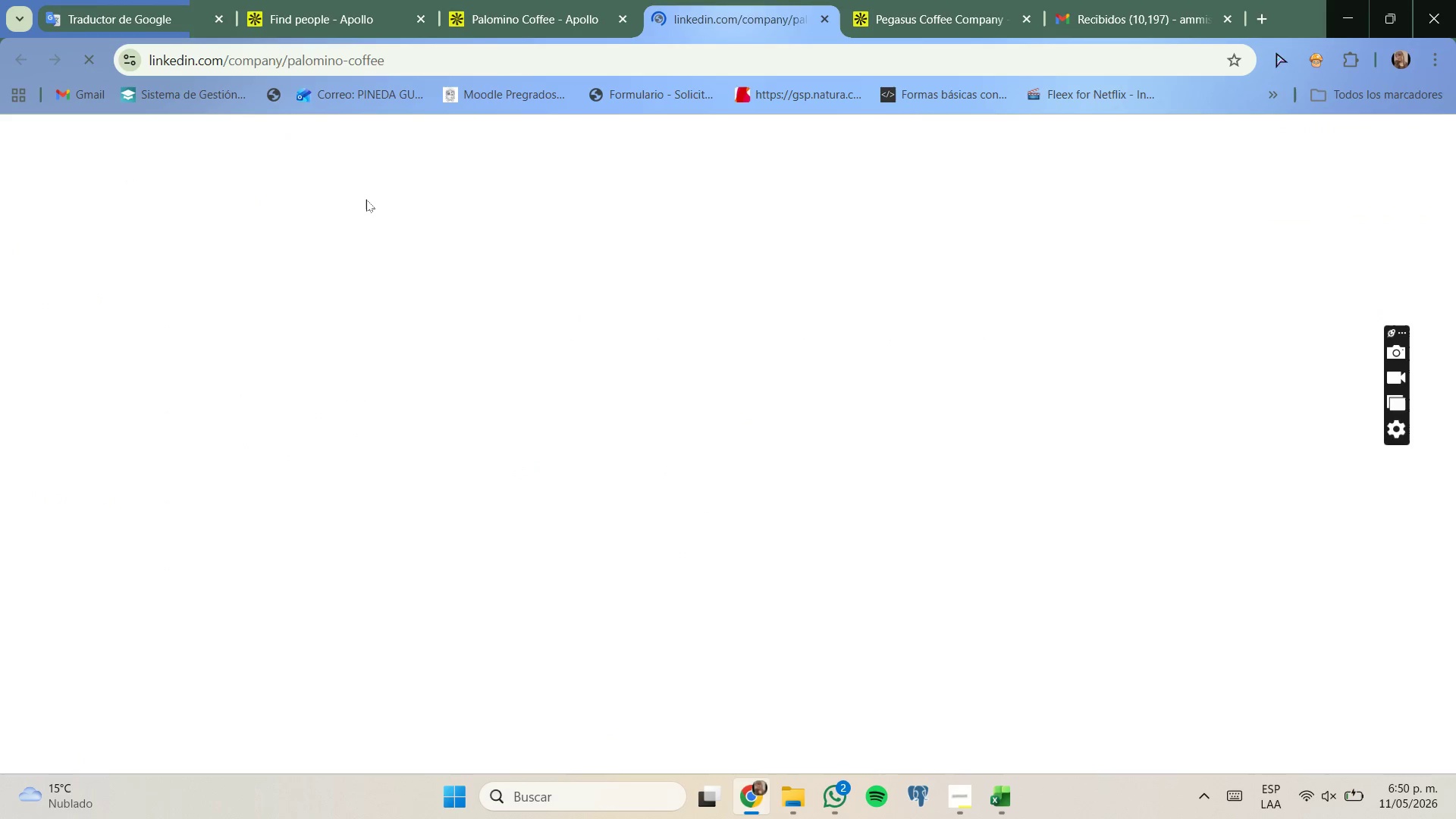 
wait(8.77)
 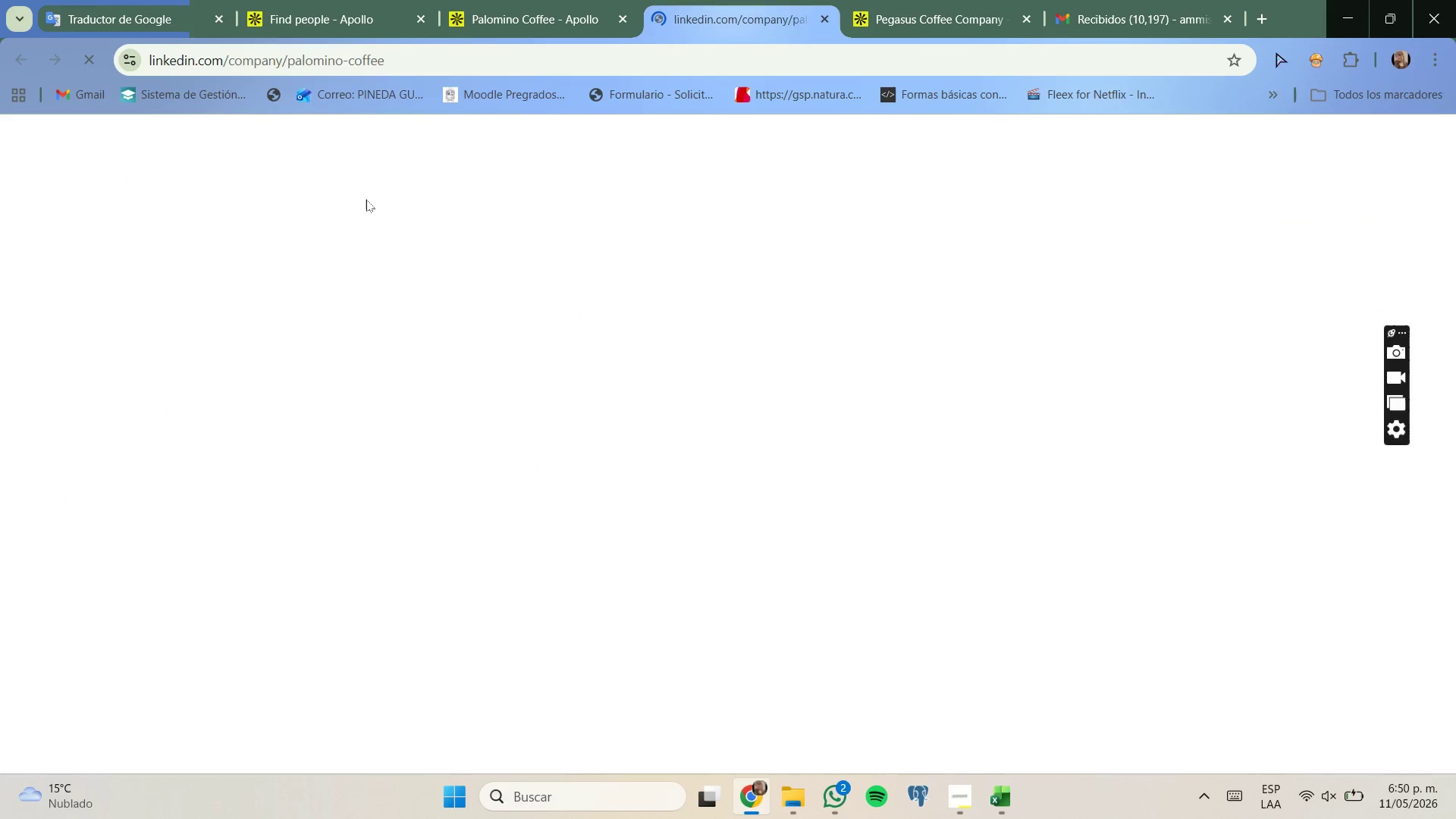 
left_click([740, 809])
 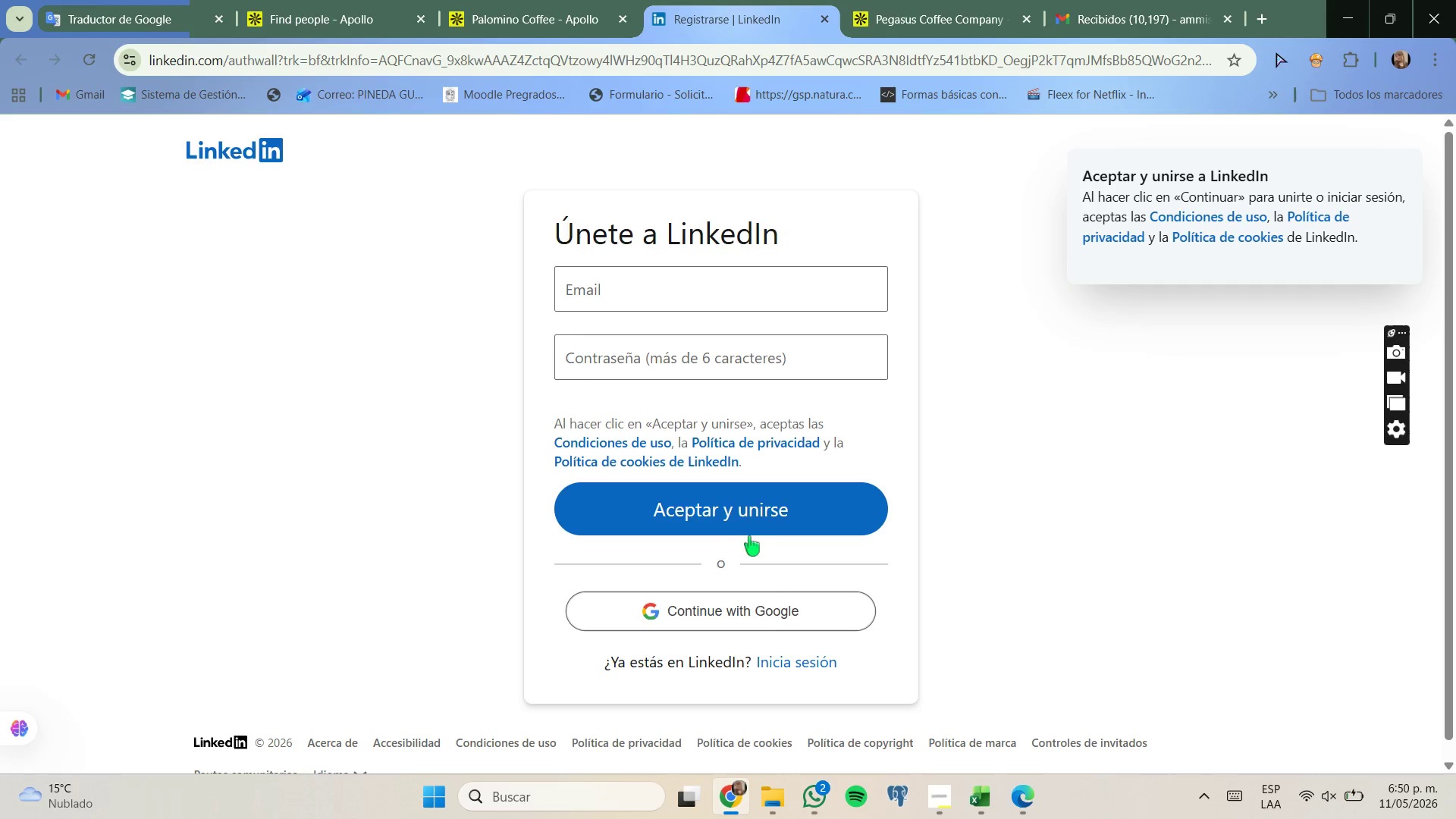 
left_click([765, 609])
 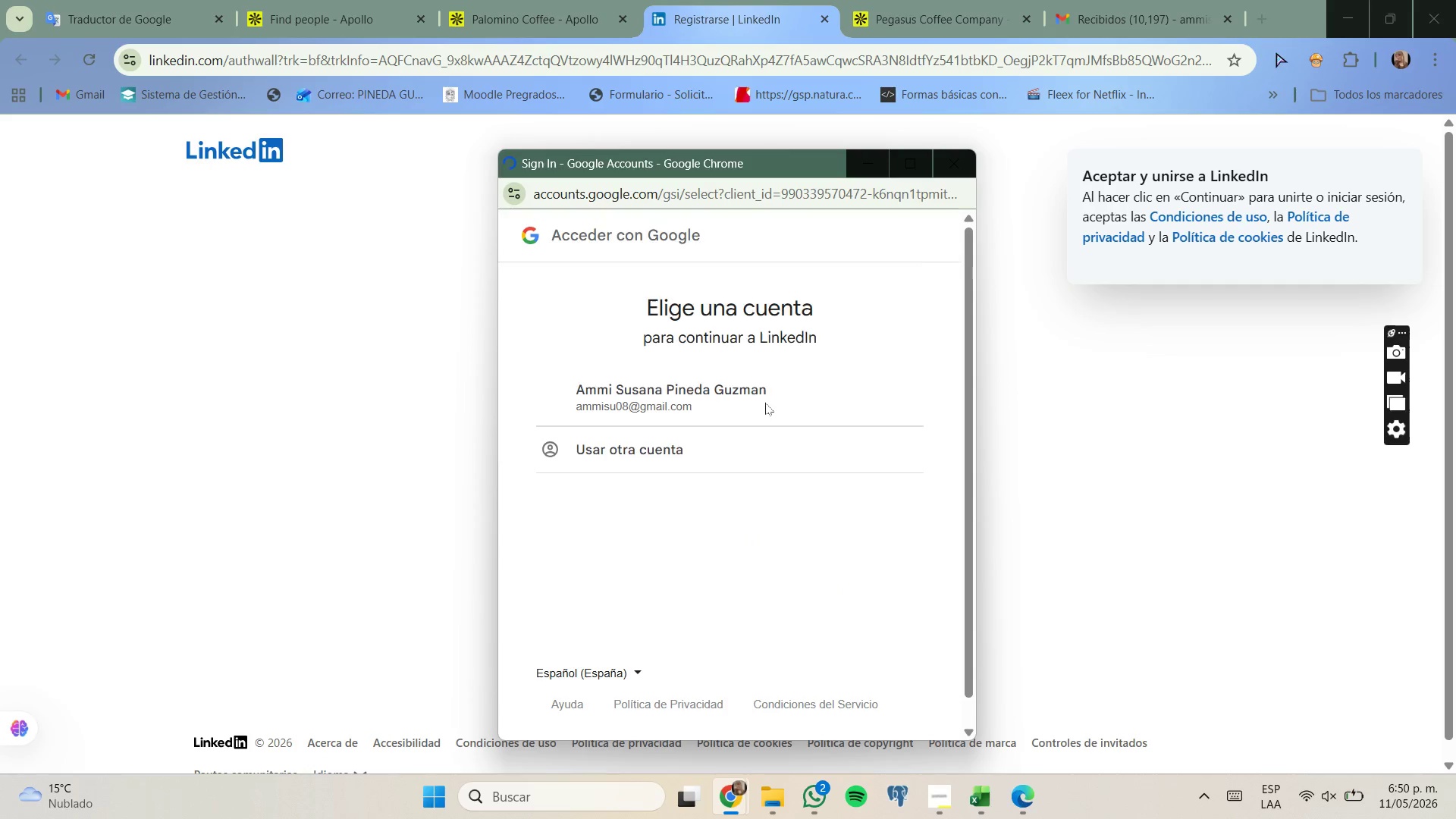 
left_click([763, 392])
 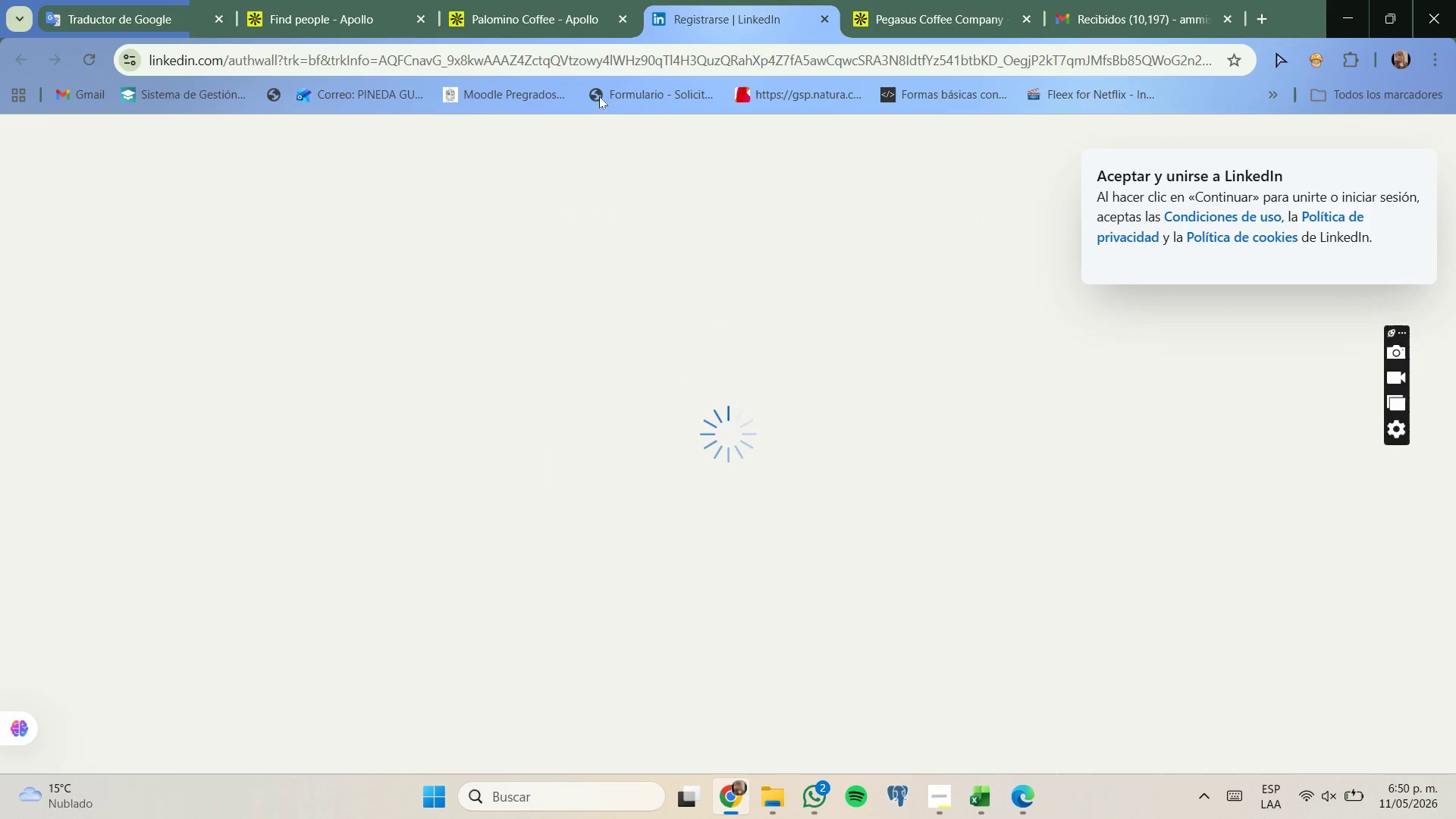 
left_click([575, 0])
 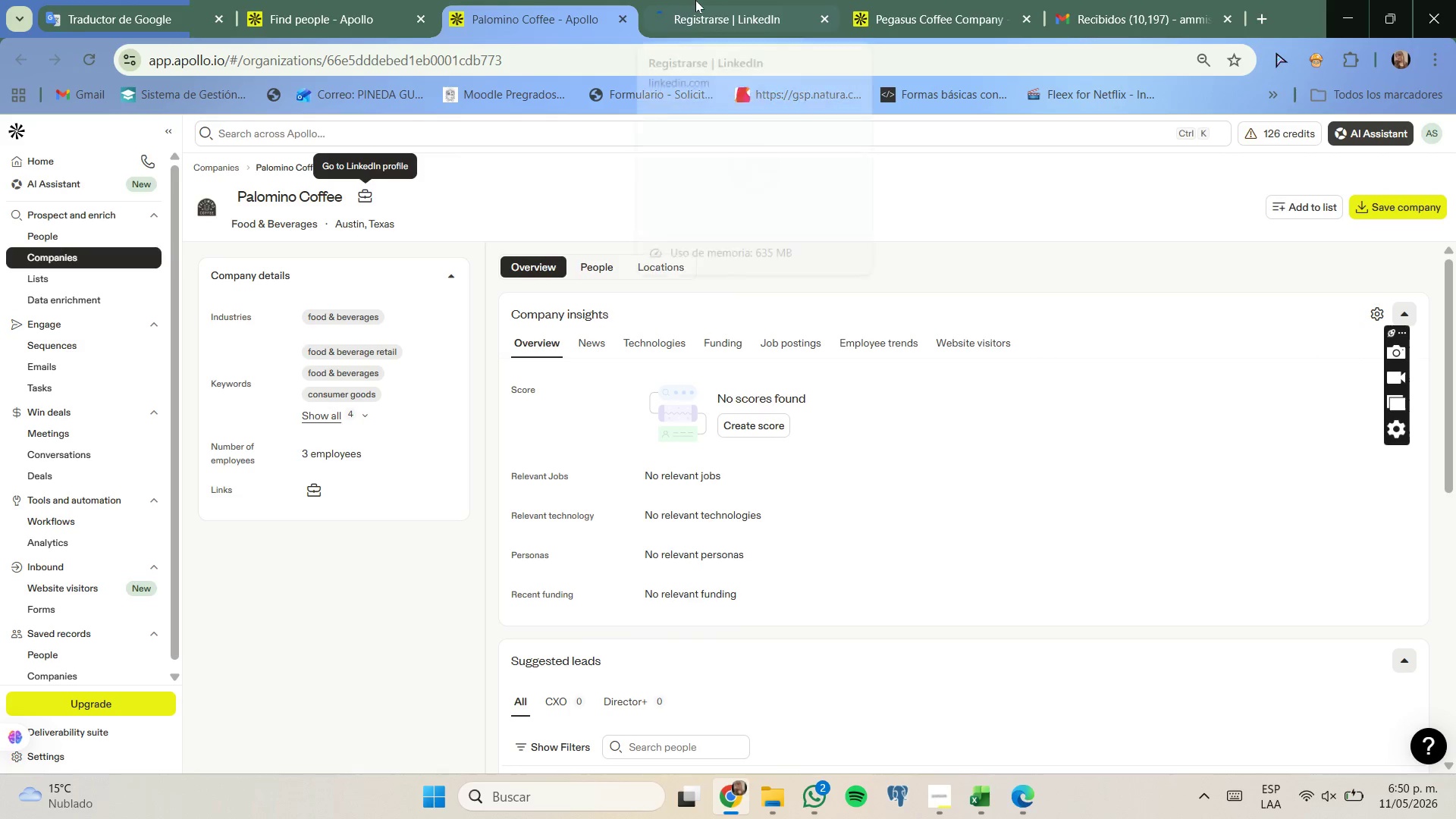 
left_click([695, 0])
 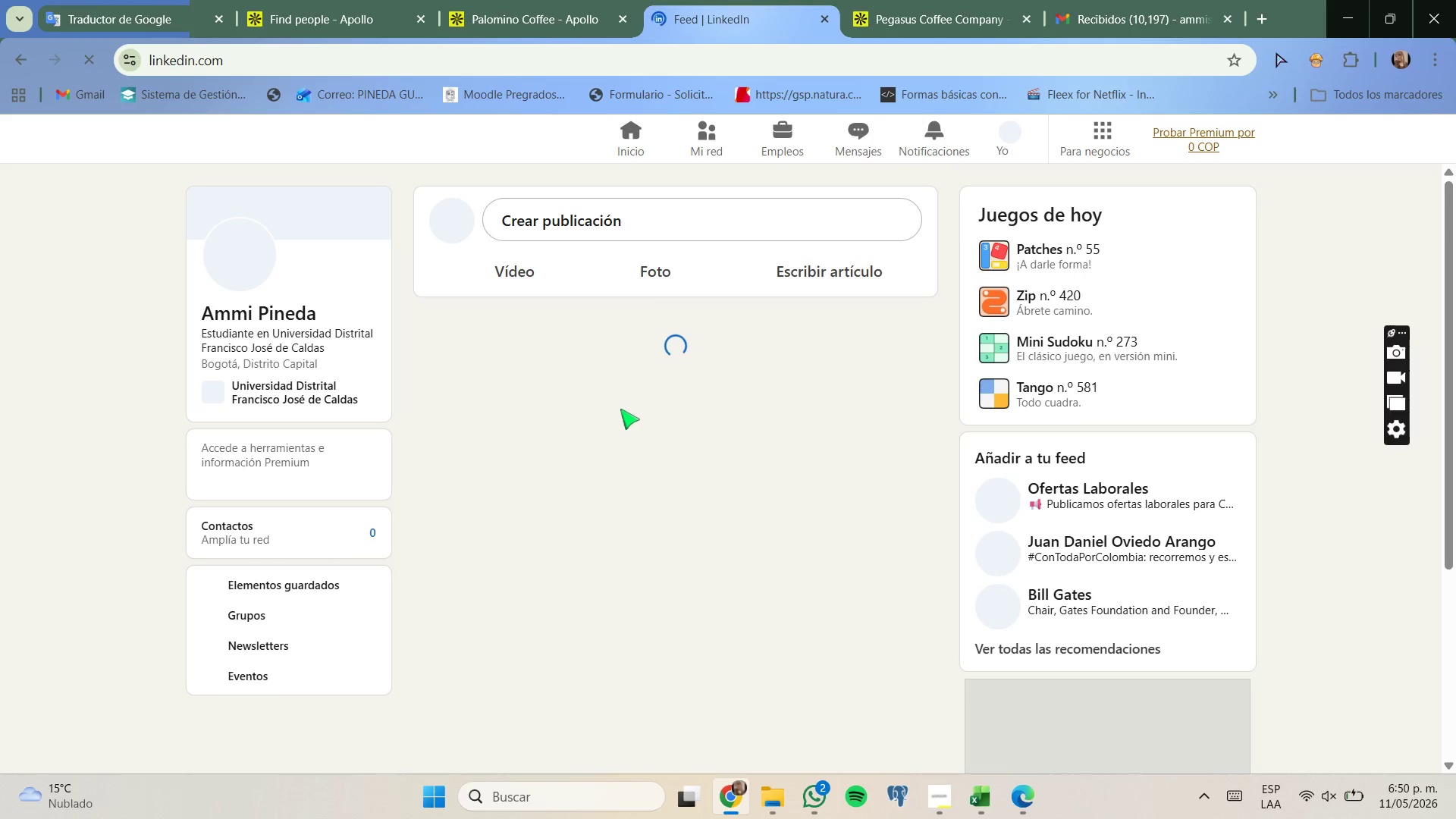 
left_click([555, 0])
 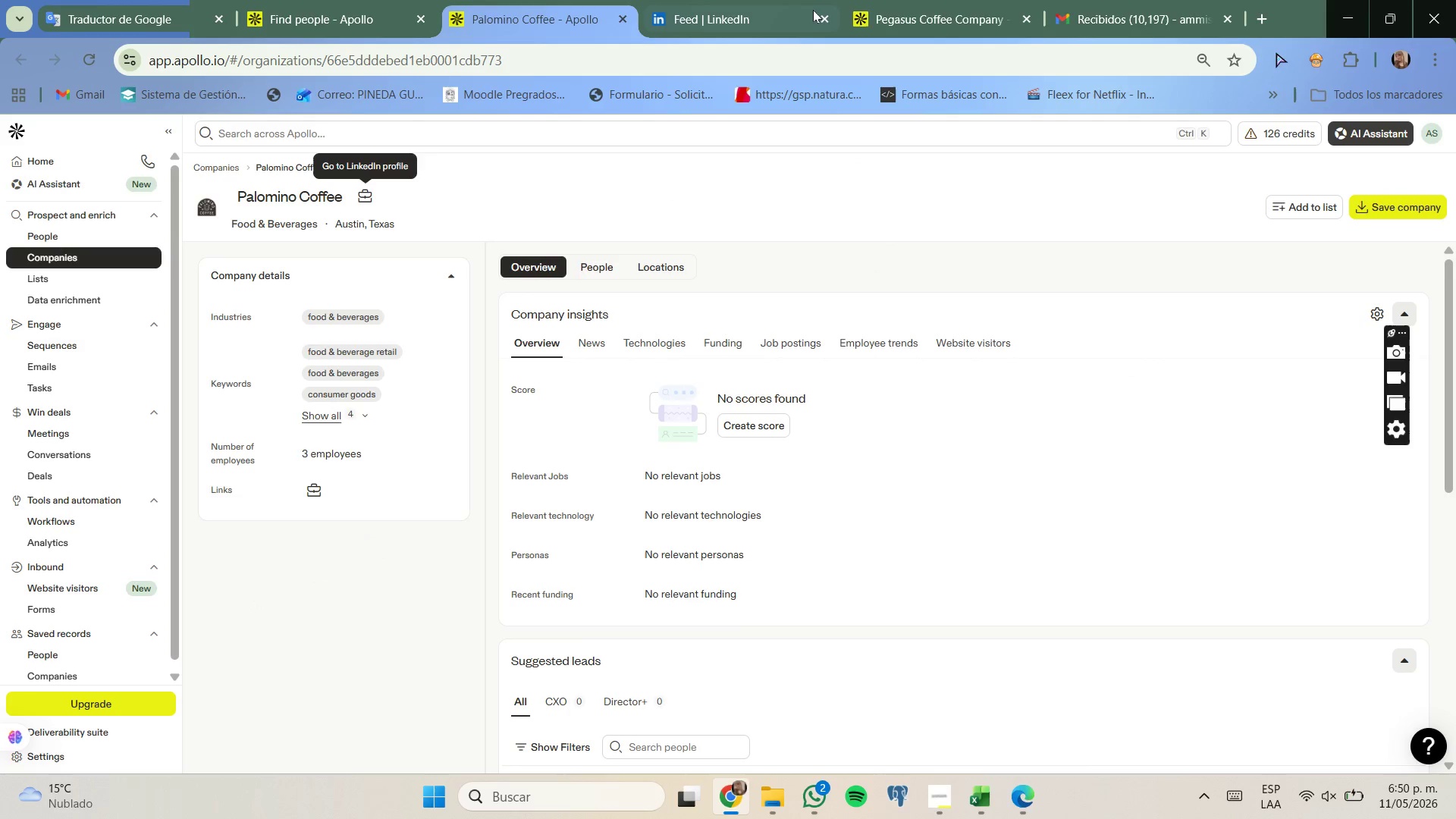 
left_click([824, 18])
 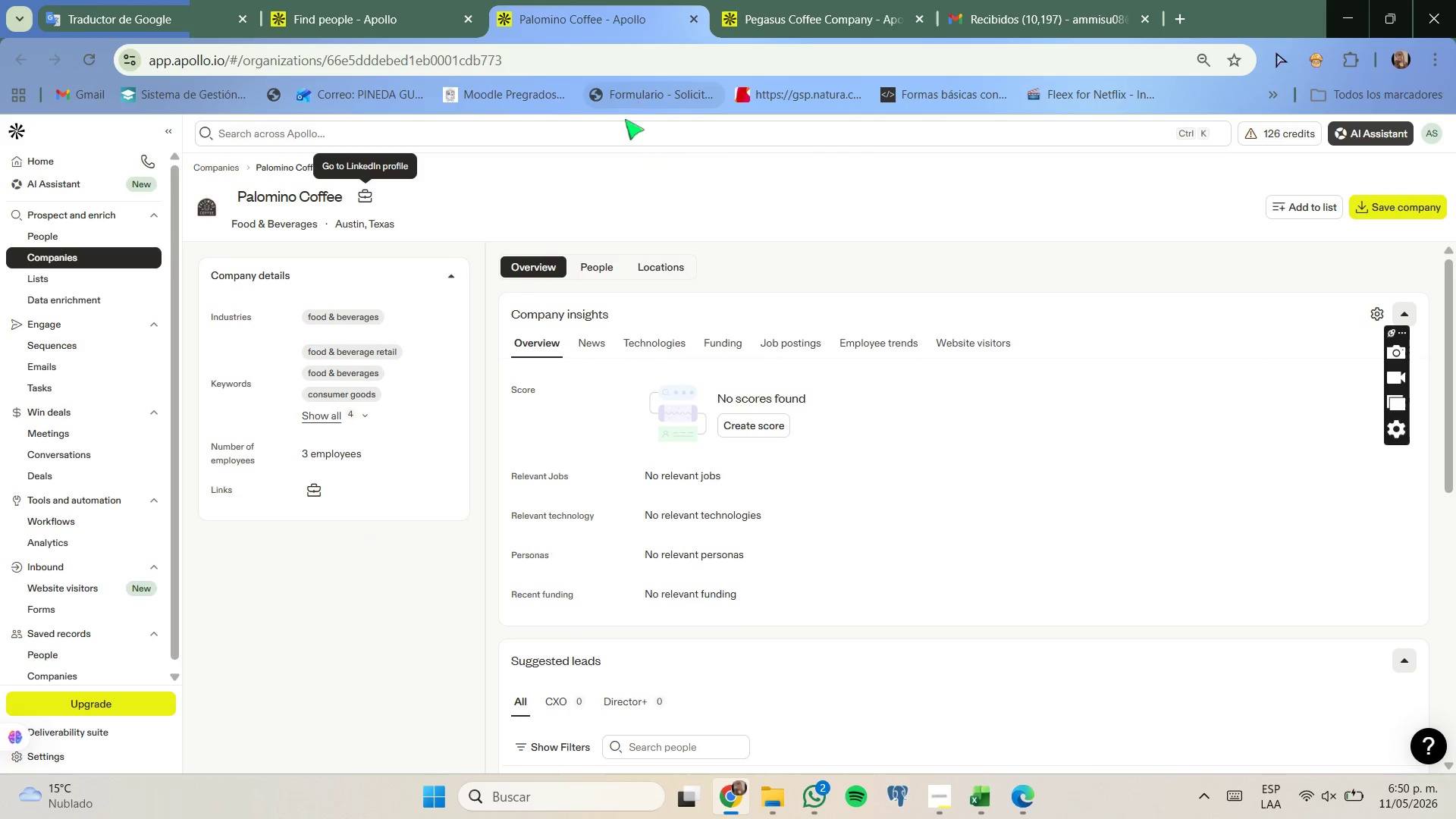 
left_click([405, 0])
 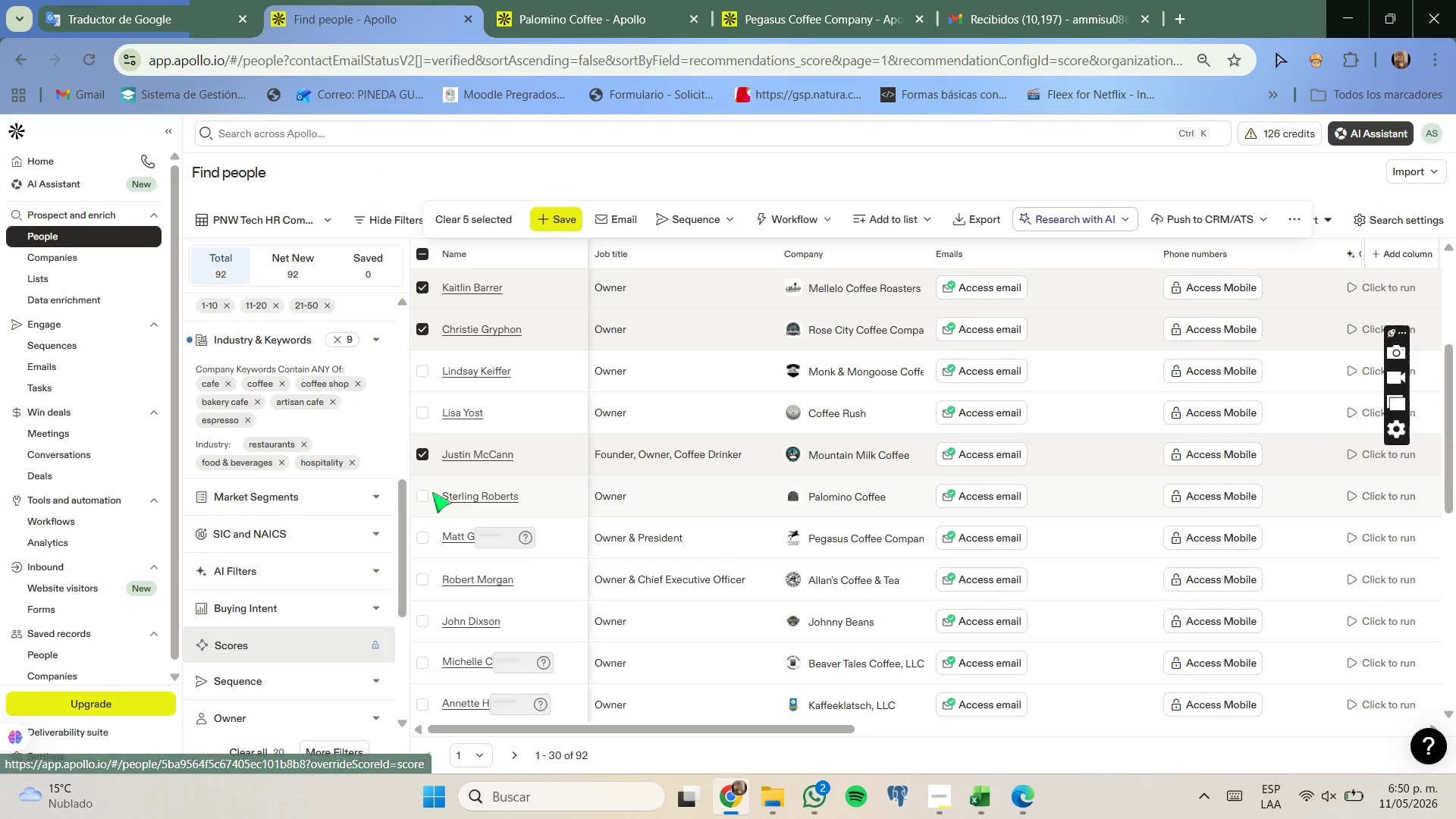 
left_click([424, 492])
 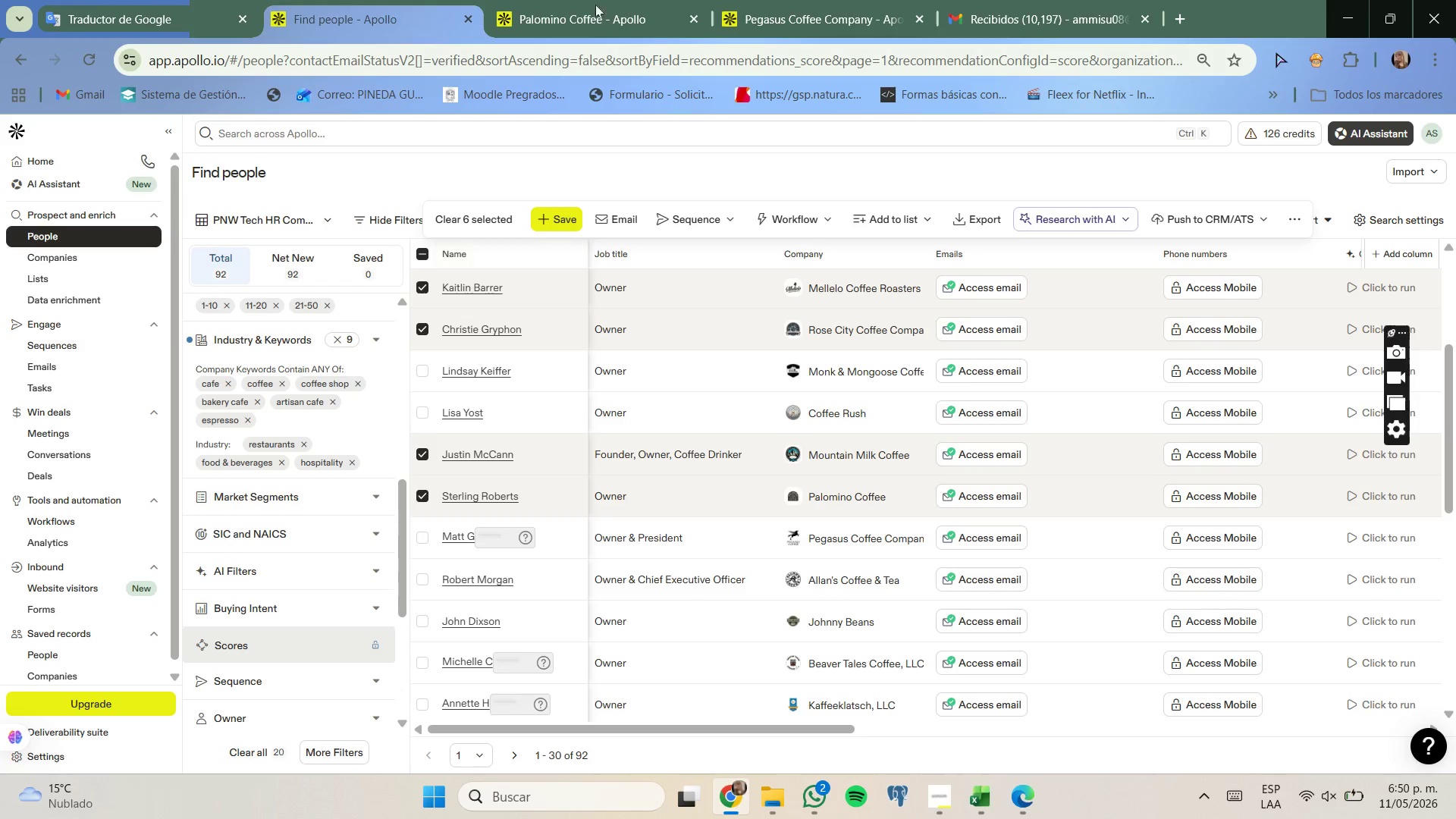 
left_click([629, 0])
 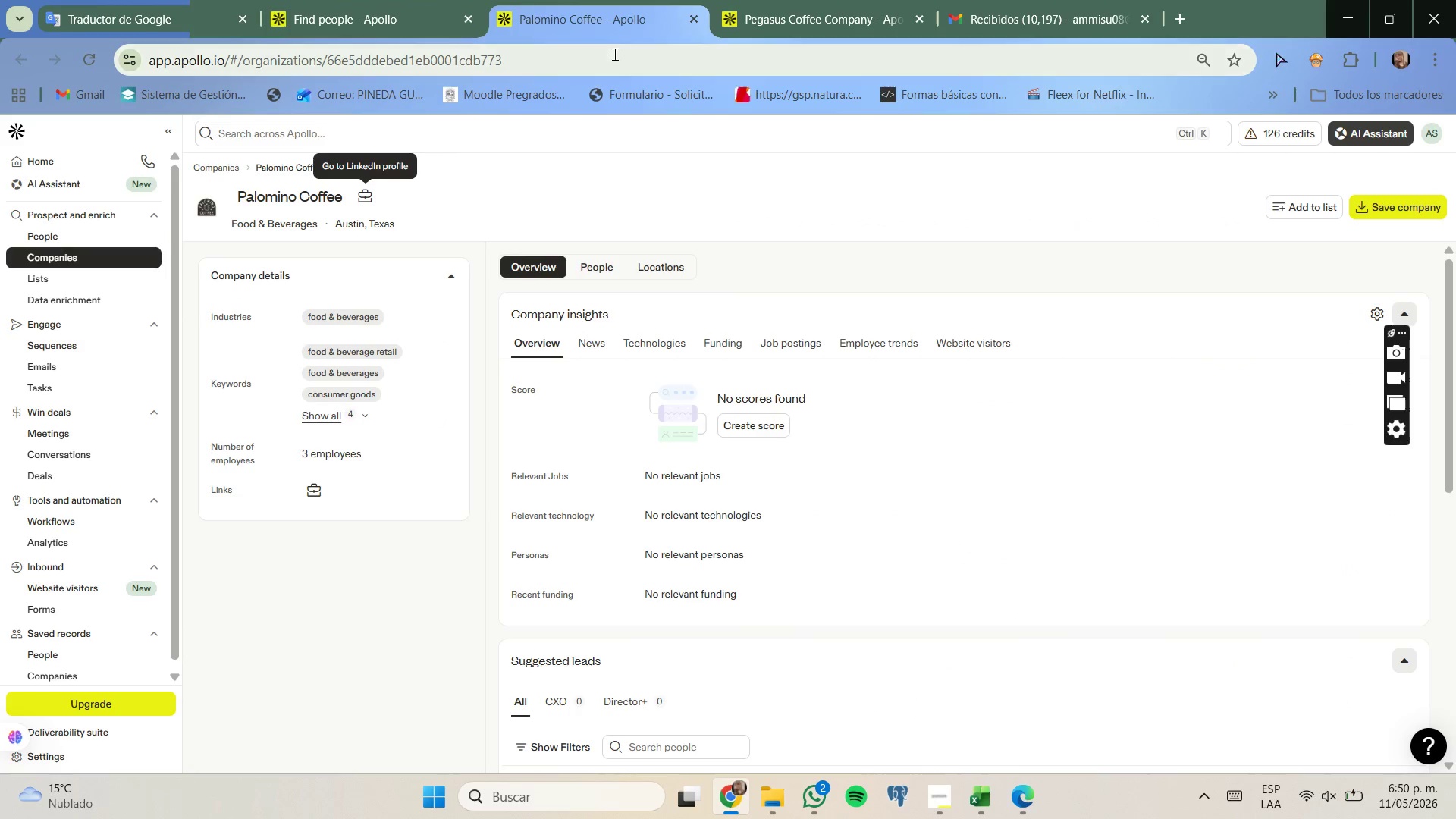 
left_click([375, 5])
 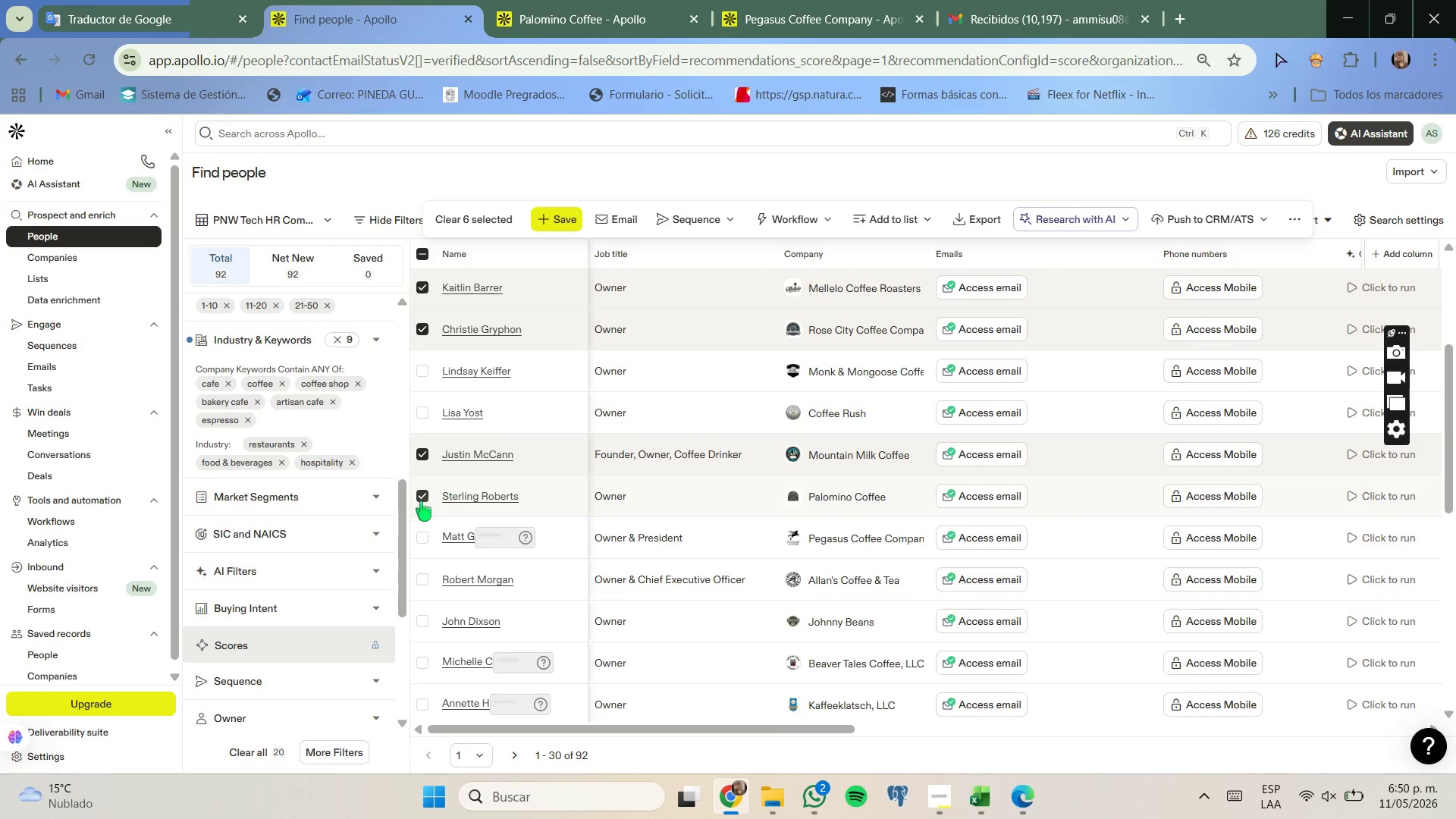 
left_click([420, 500])
 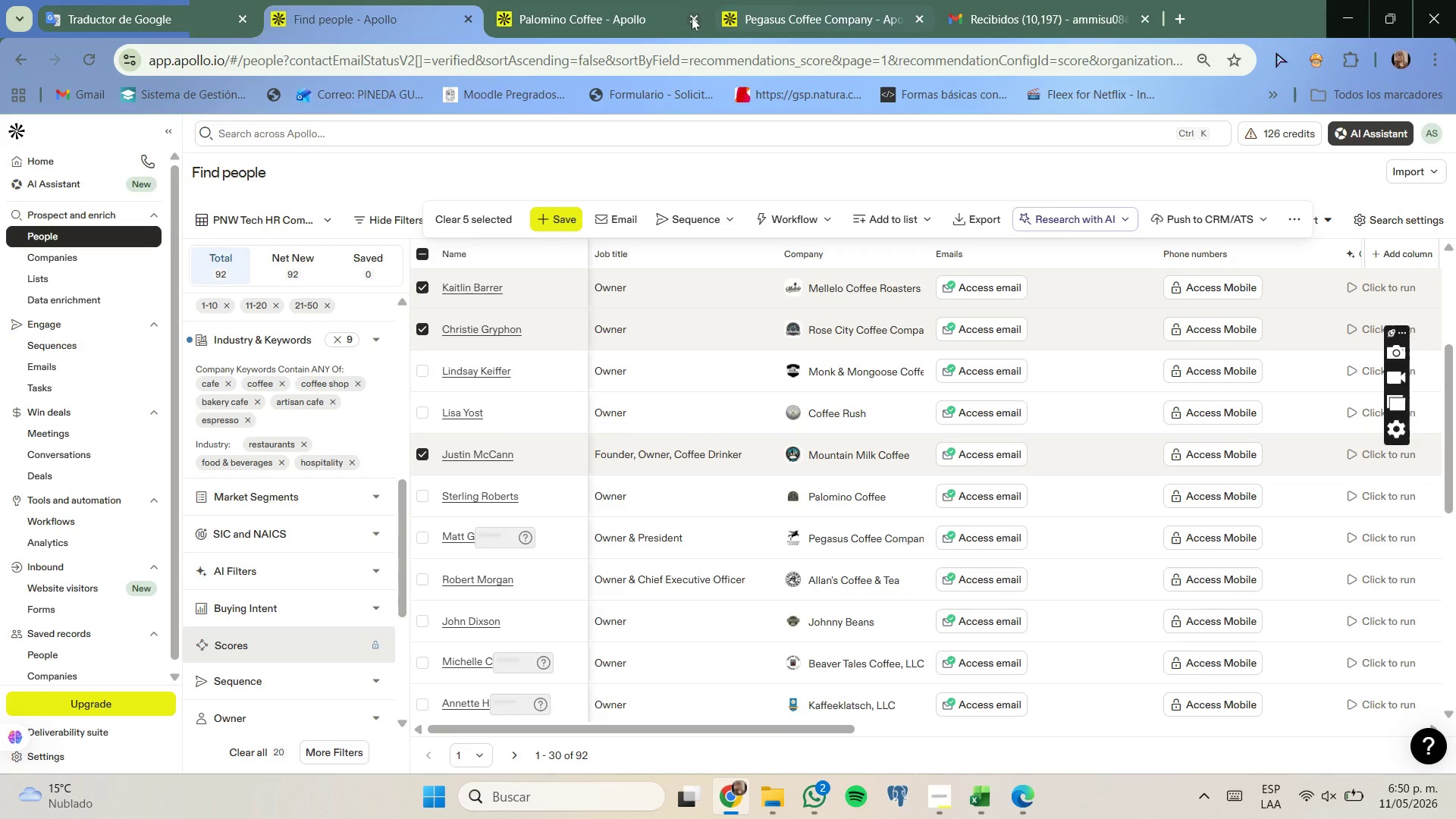 
left_click([692, 17])
 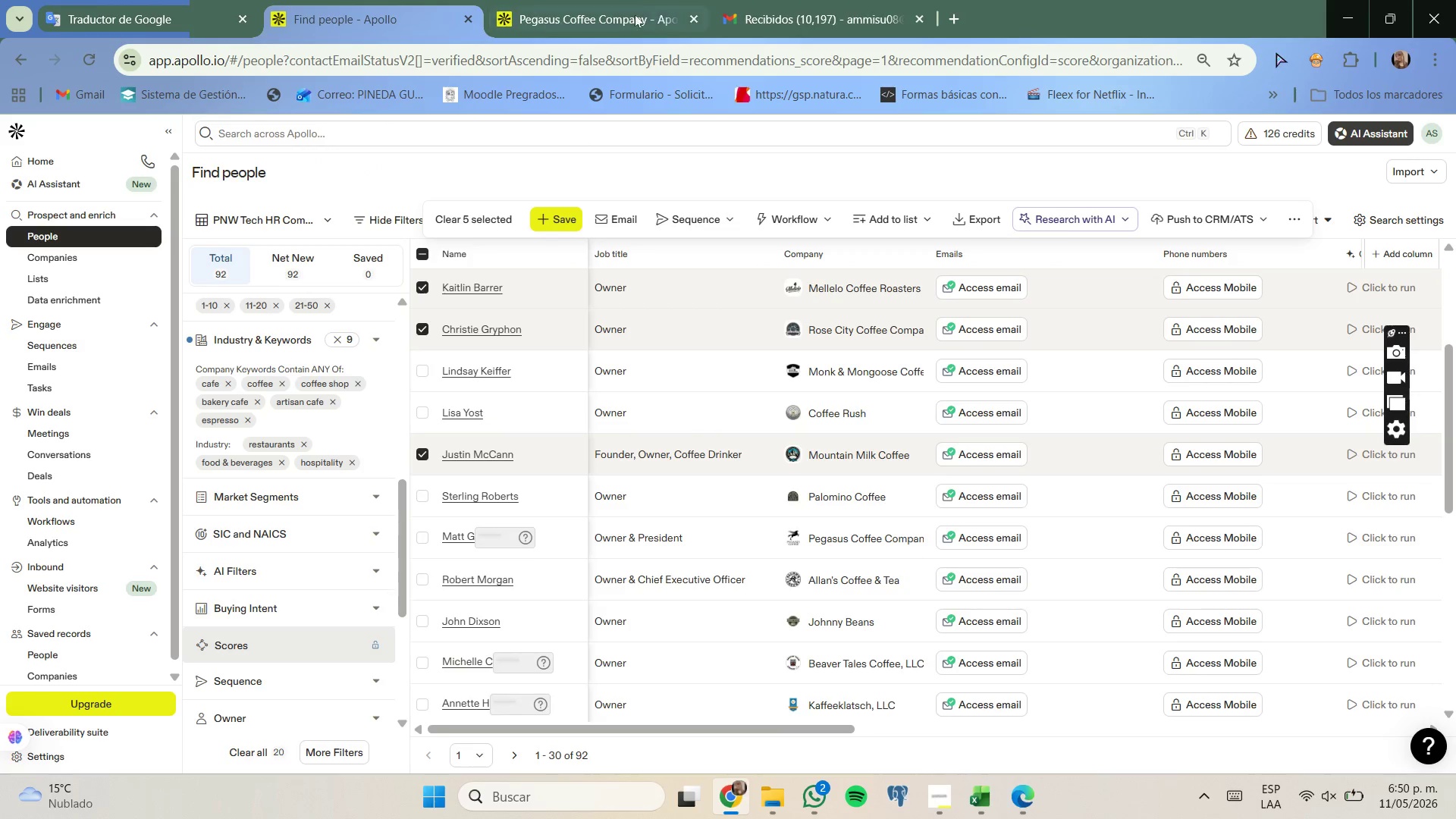 
left_click([635, 5])
 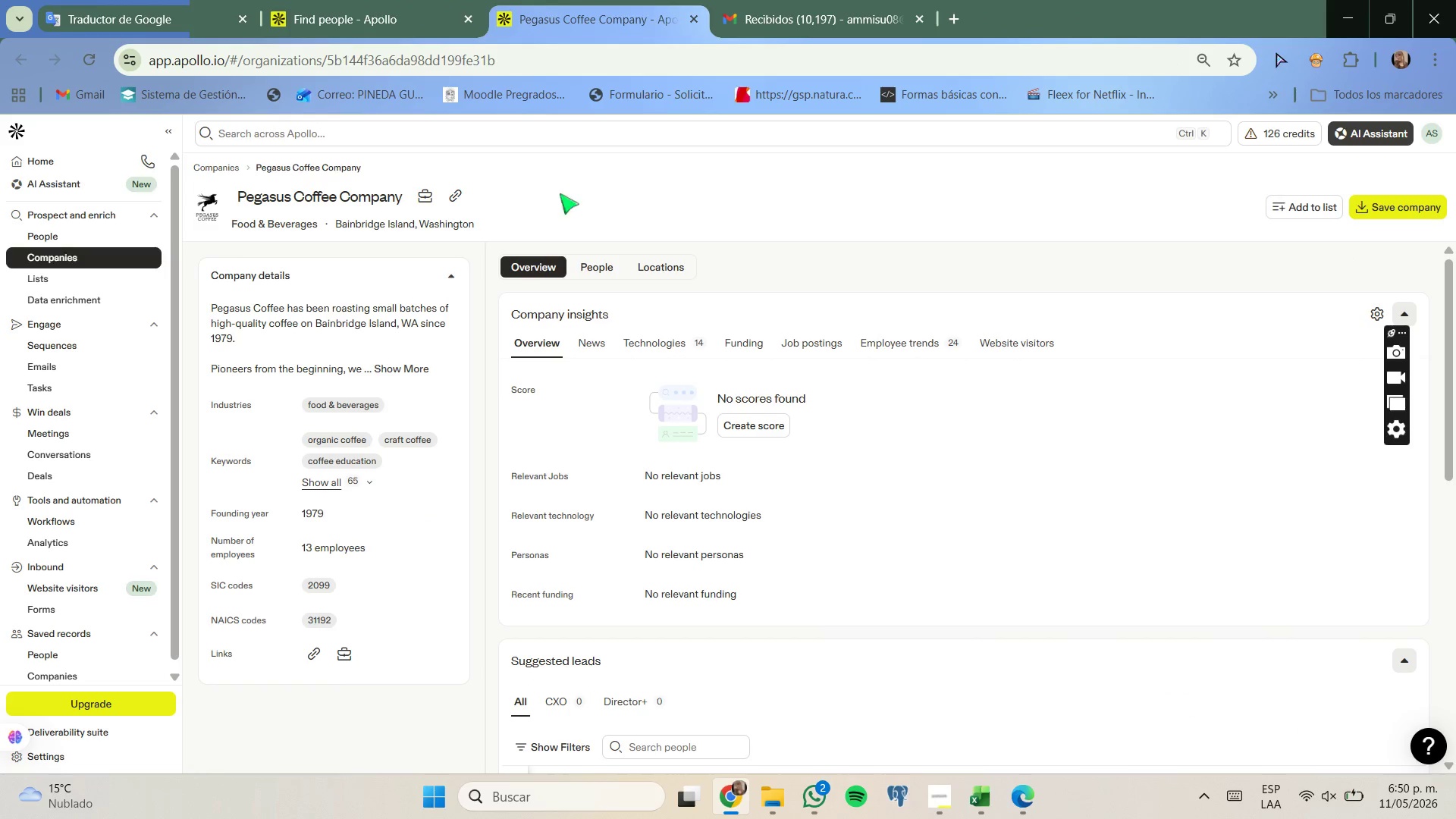 
left_click([419, 0])
 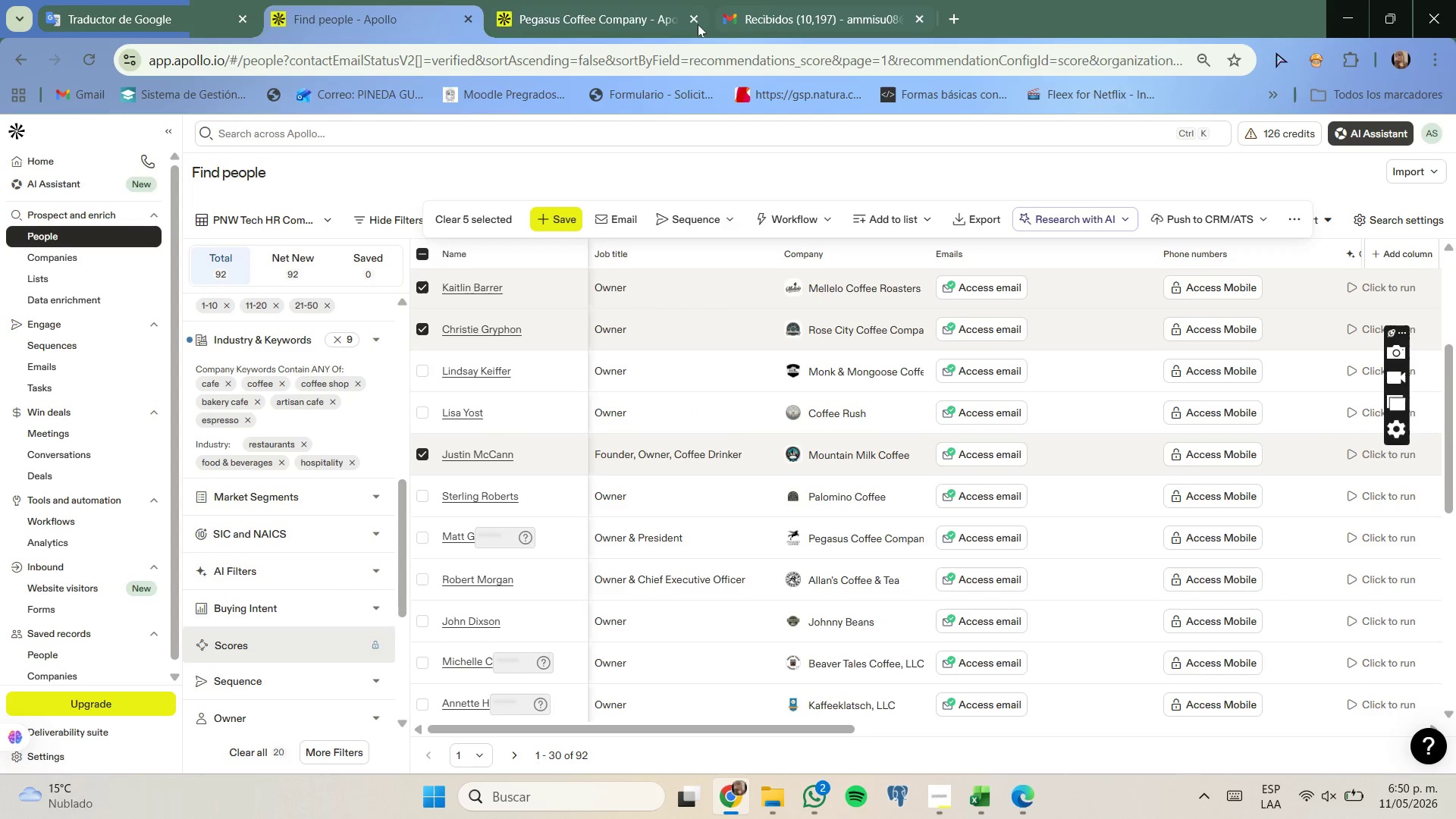 
left_click([694, 23])
 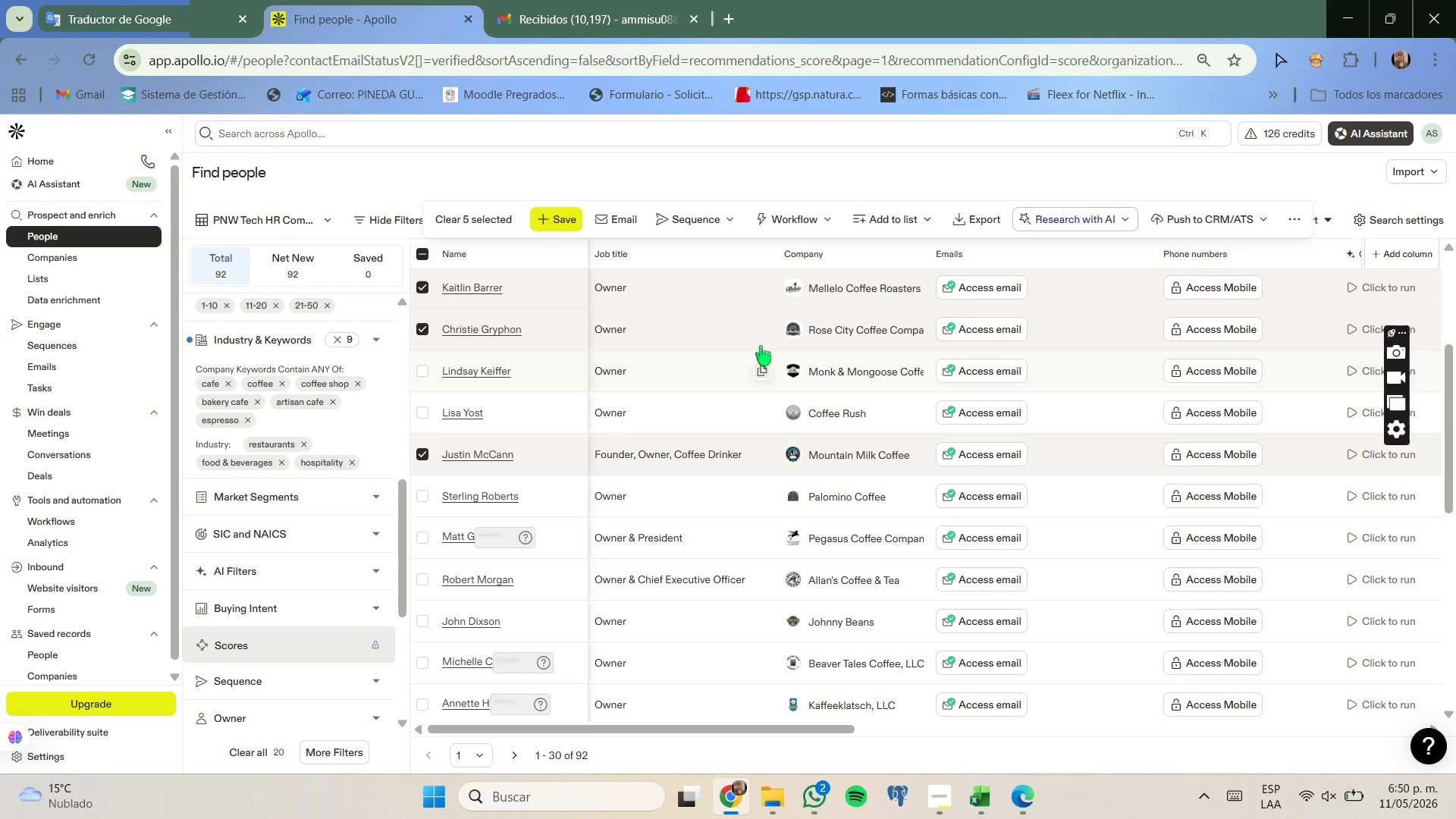 
scroll: coordinate [774, 352], scroll_direction: down, amount: 1.0
 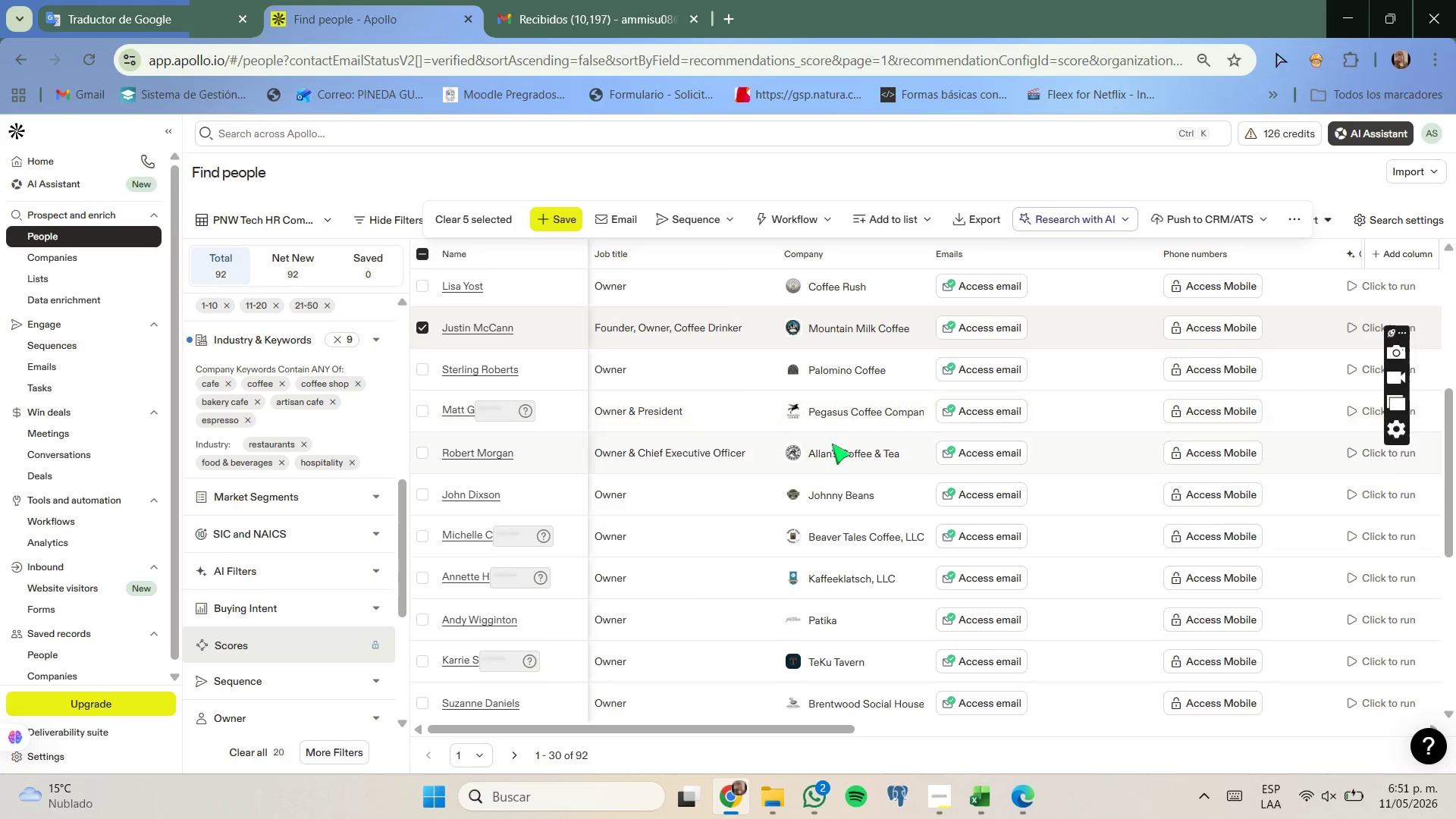 
right_click([832, 444])
 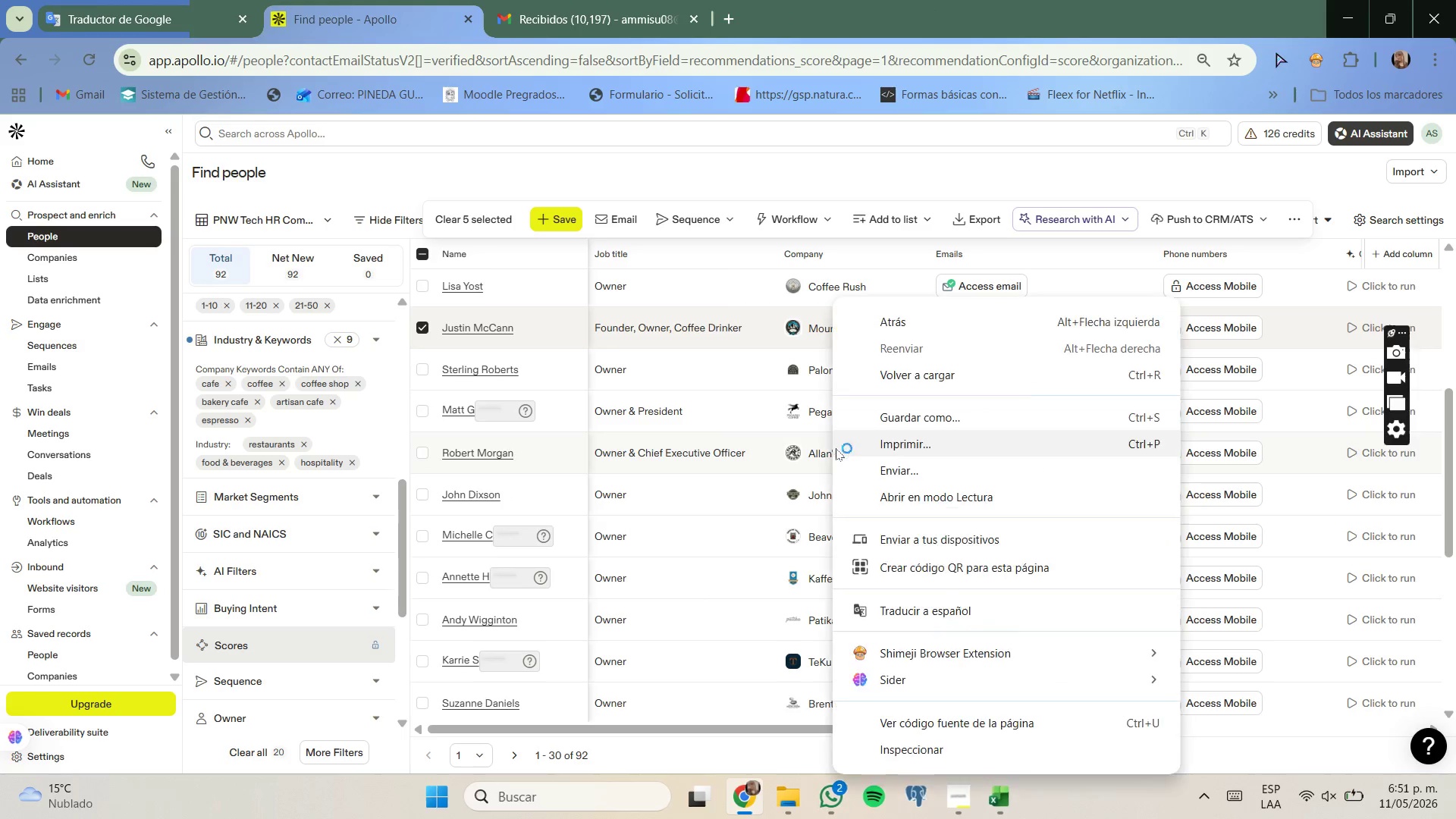 
right_click([836, 448])
 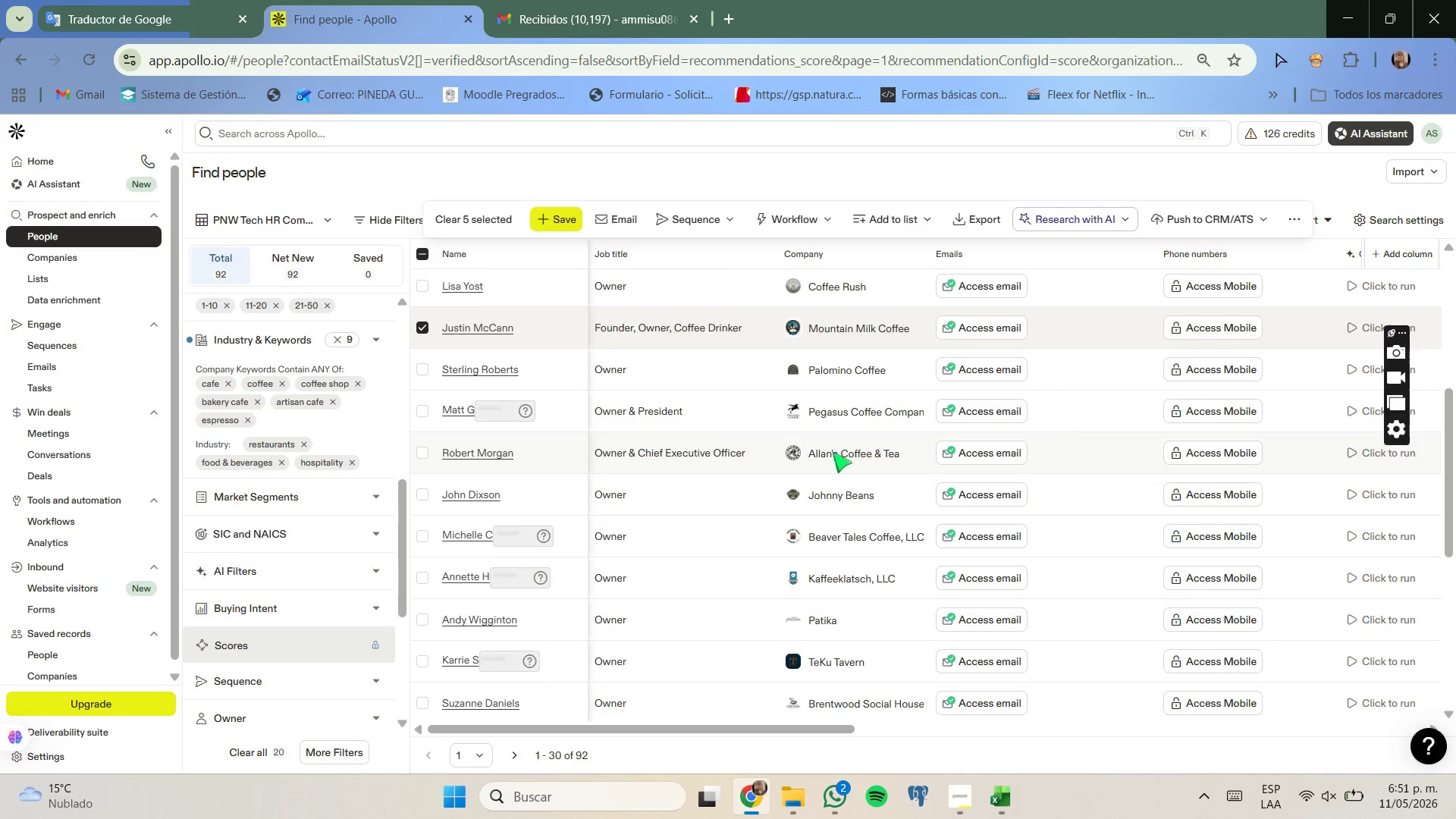 
right_click([833, 452])
 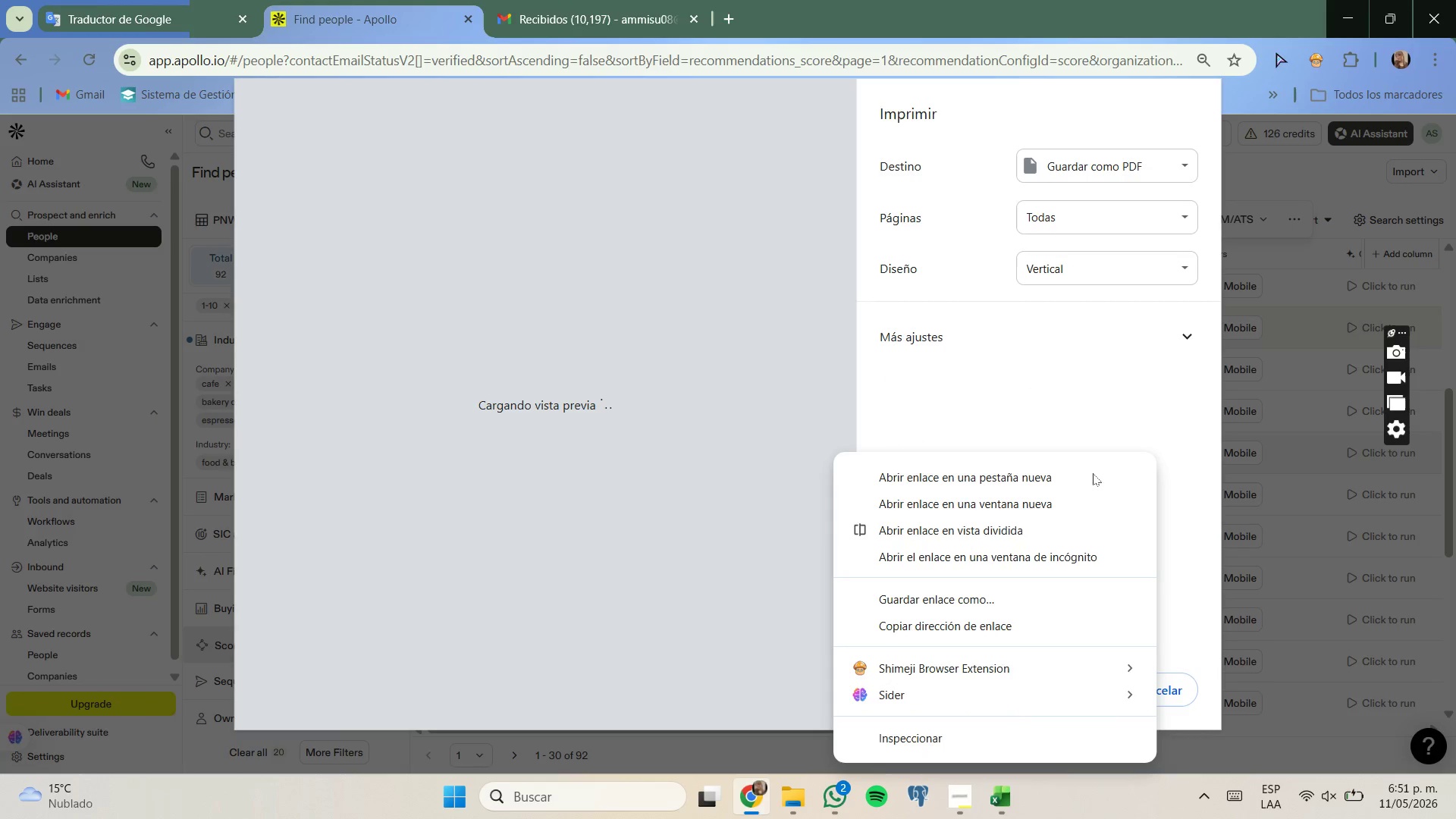 
left_click([1178, 685])
 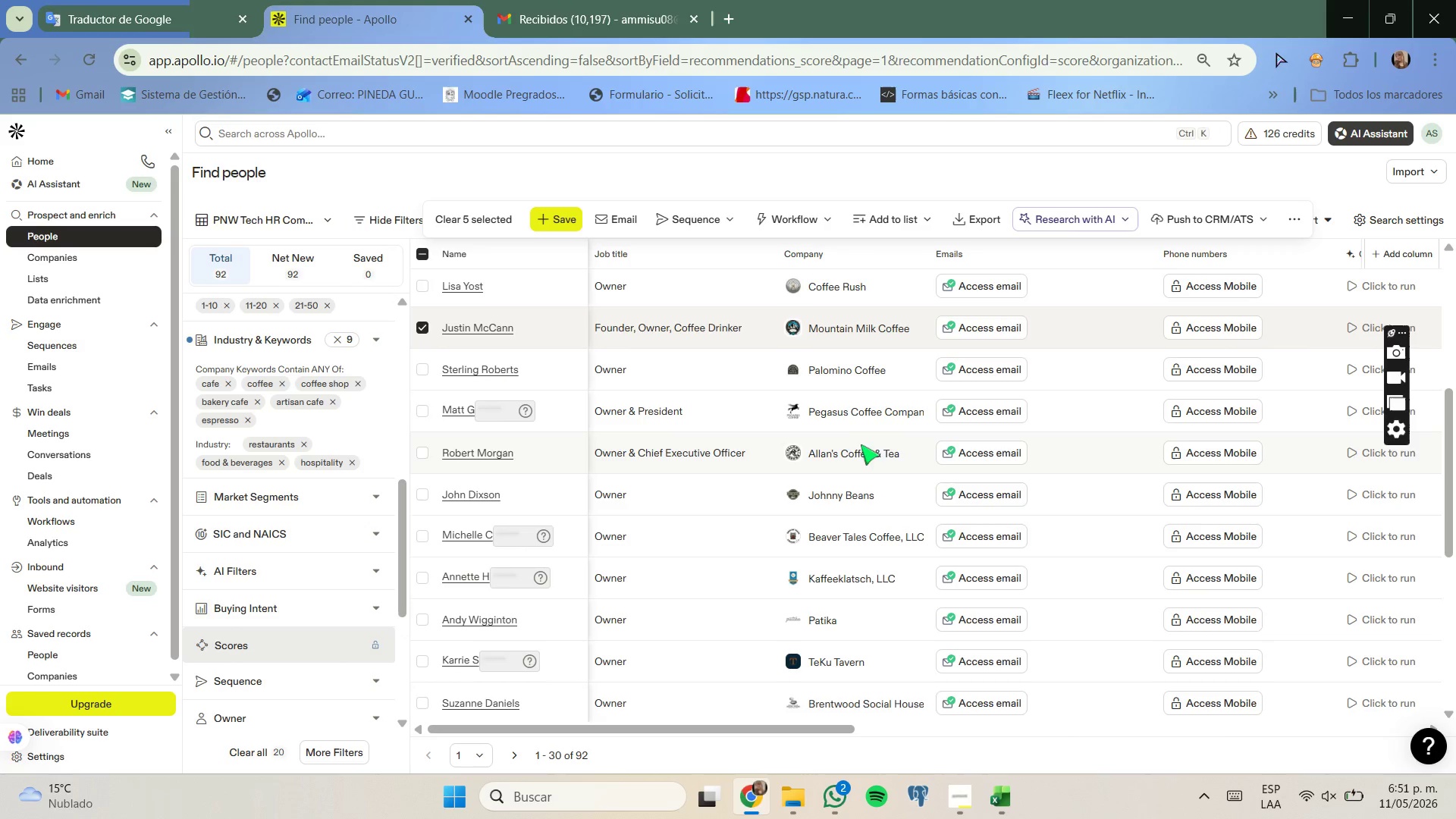 
right_click([858, 453])
 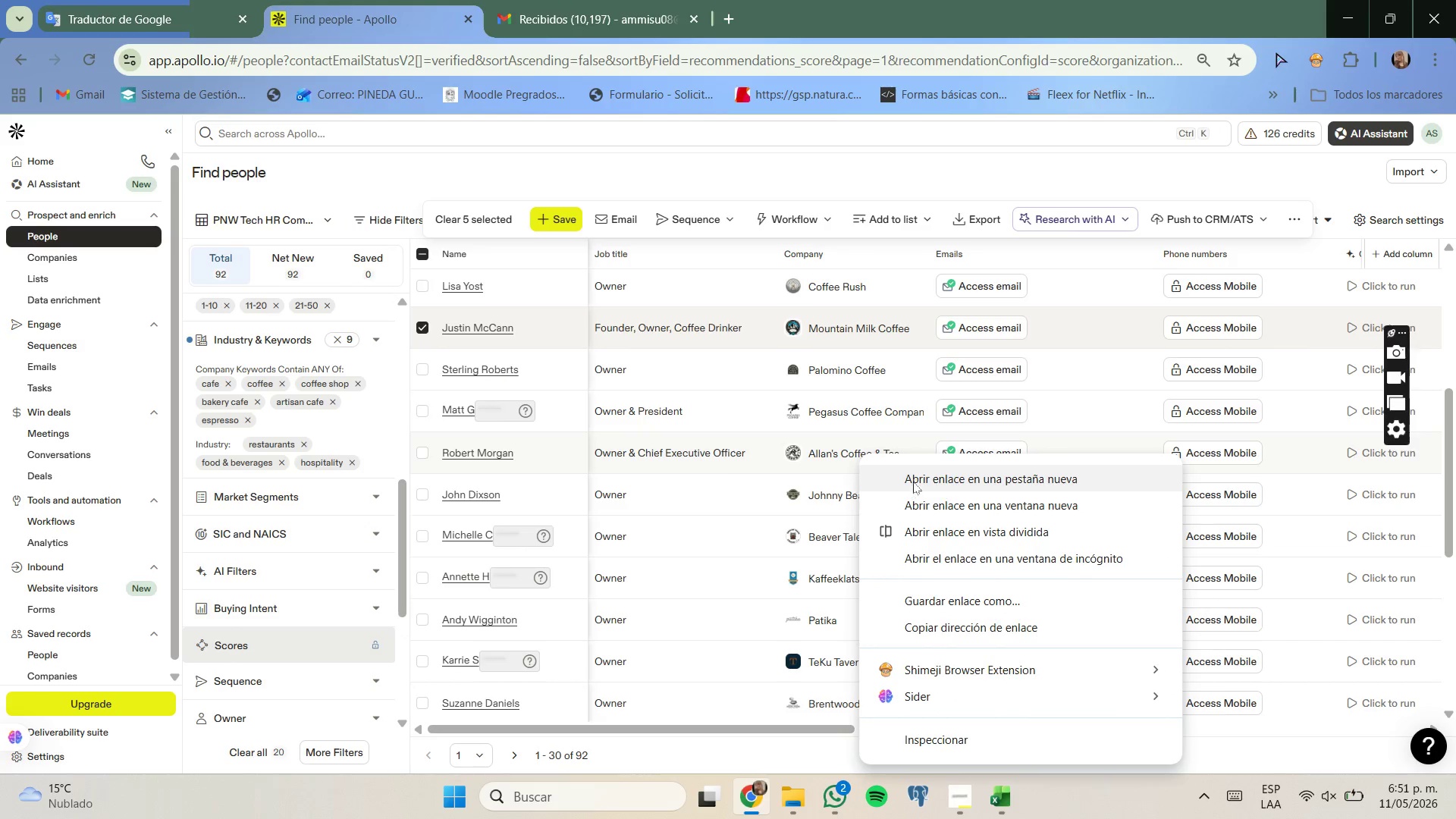 
left_click([913, 482])
 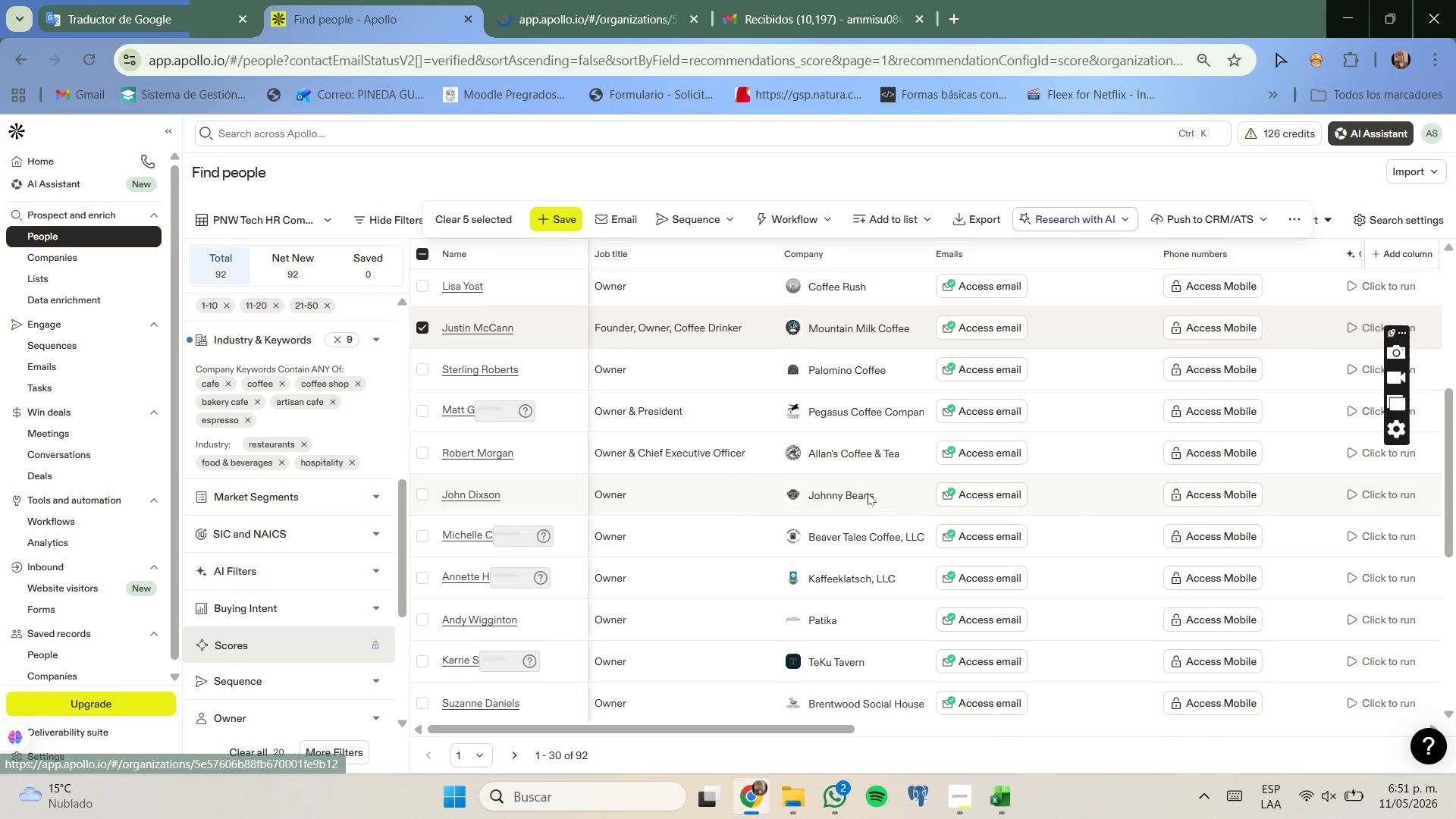 
right_click([868, 493])
 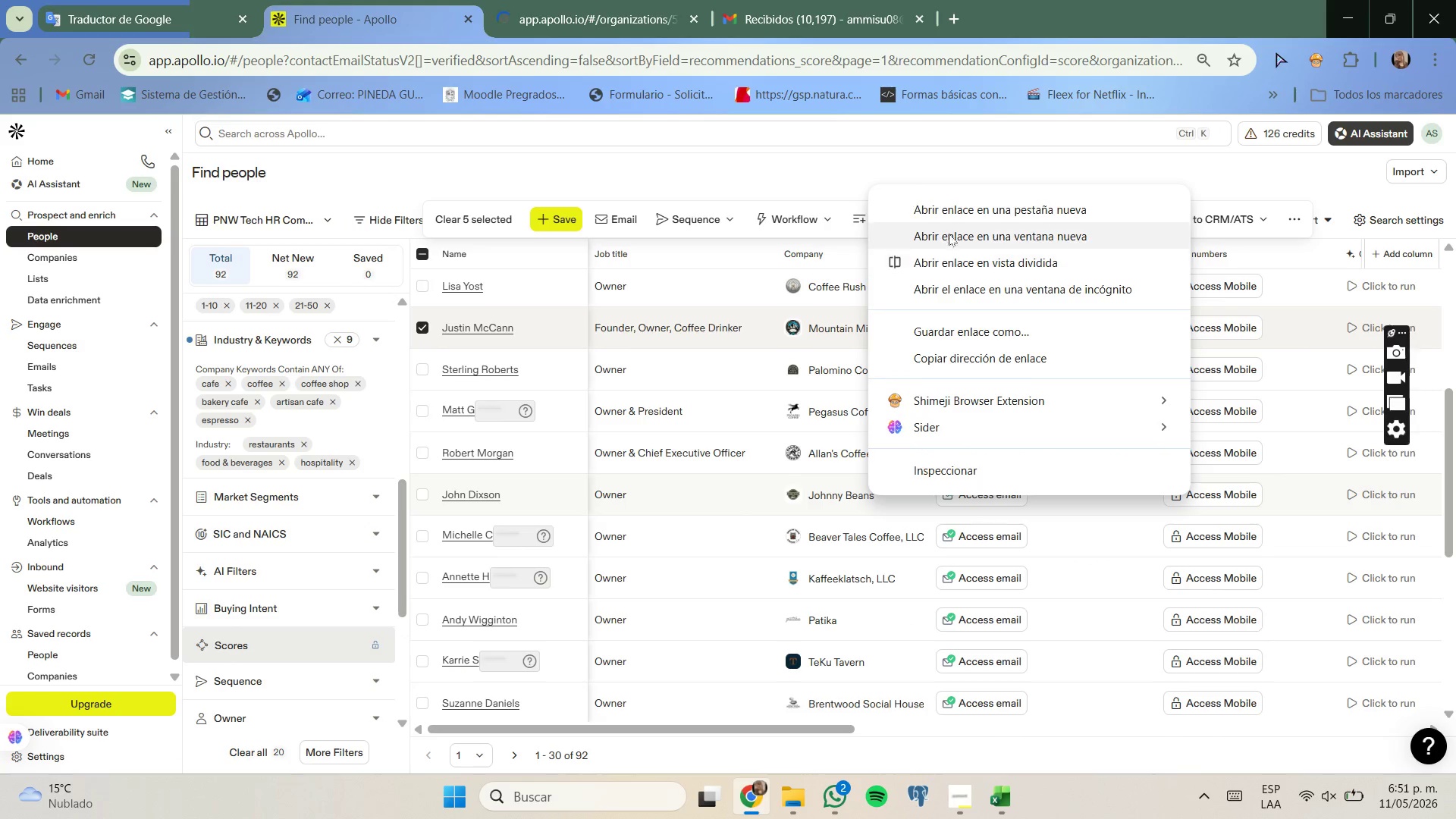 
left_click([949, 218])
 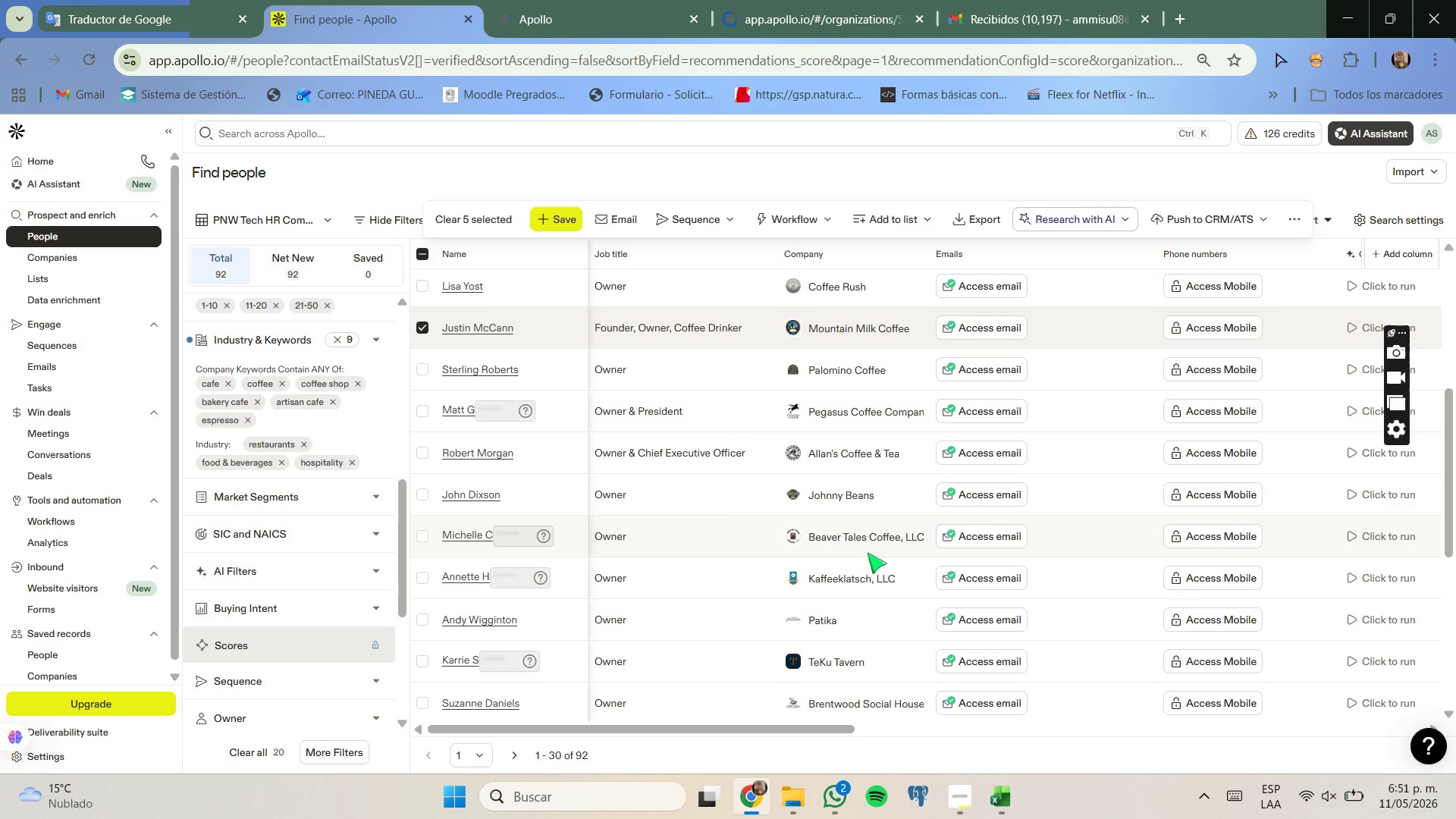 
right_click([865, 537])
 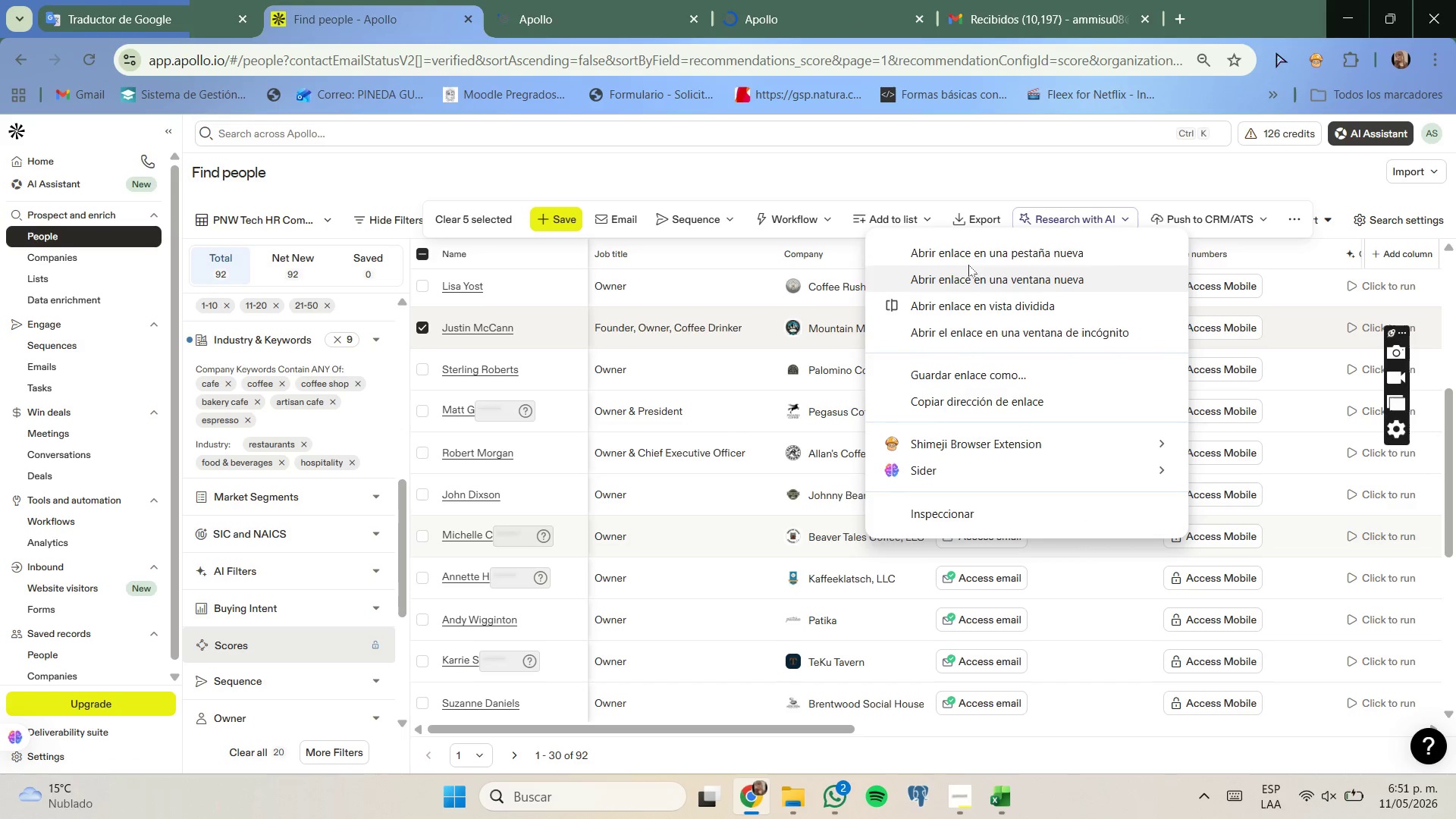 
left_click([975, 252])
 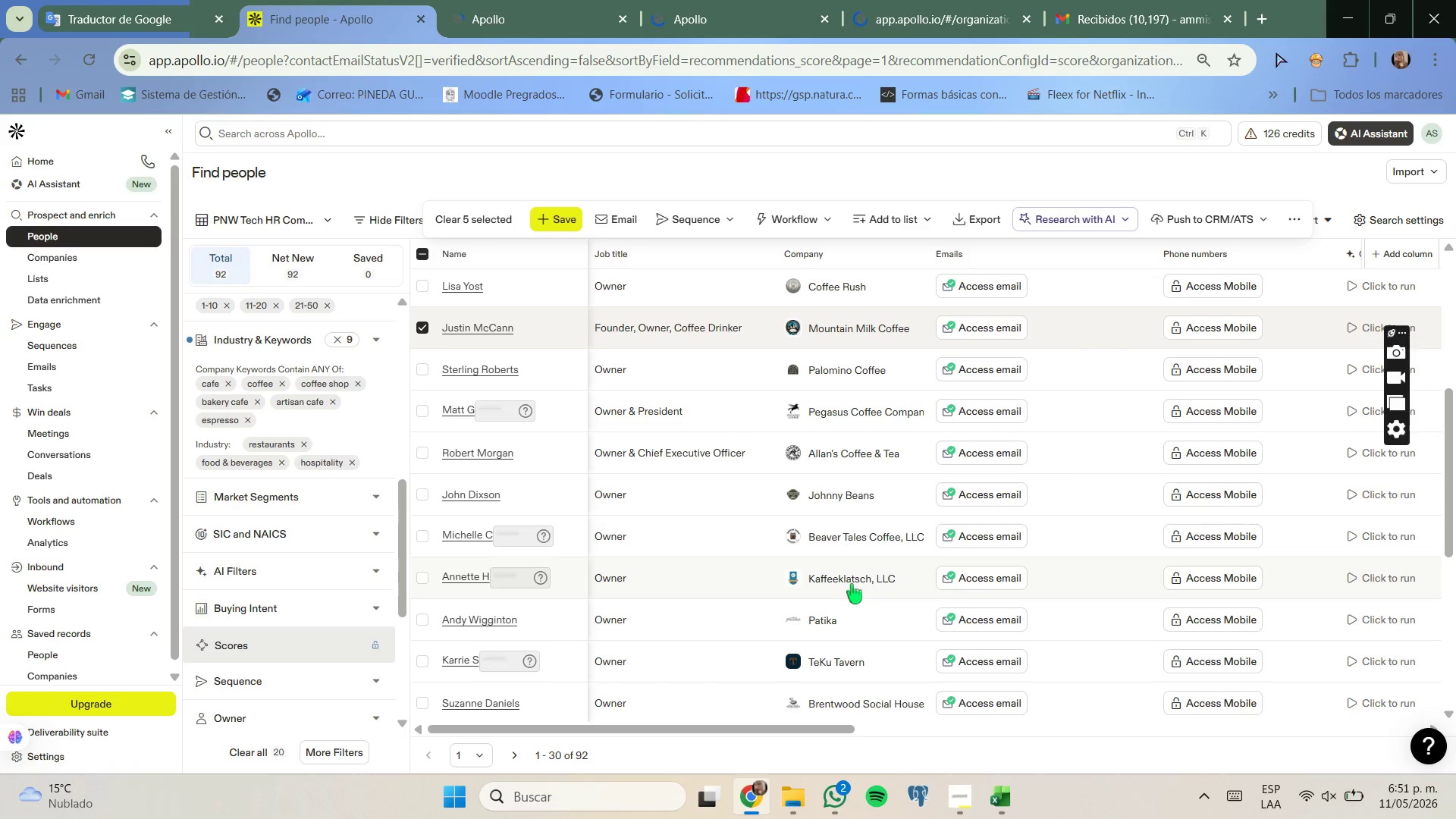 
right_click([852, 584])
 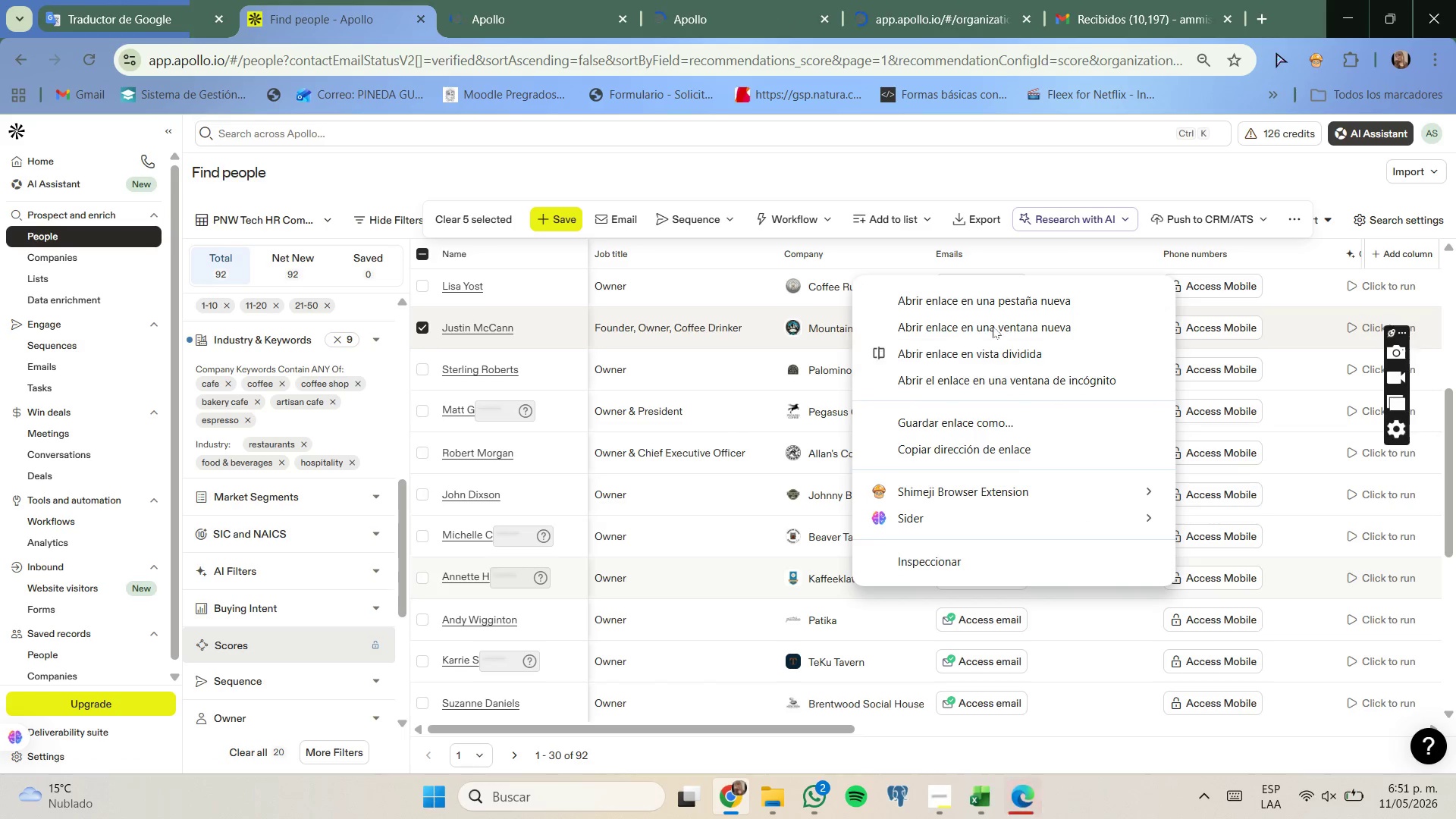 
left_click([993, 299])
 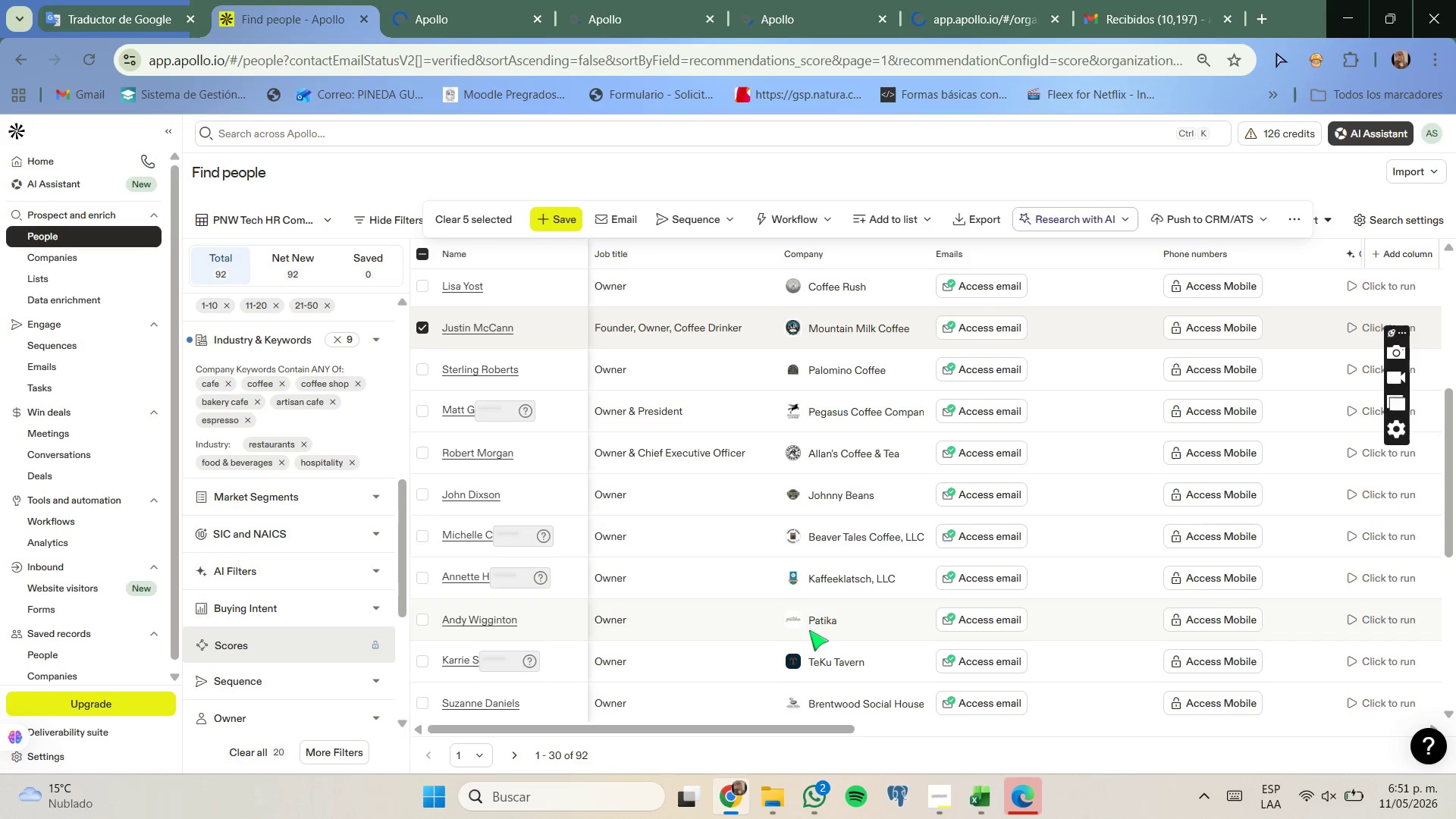 
right_click([809, 623])